 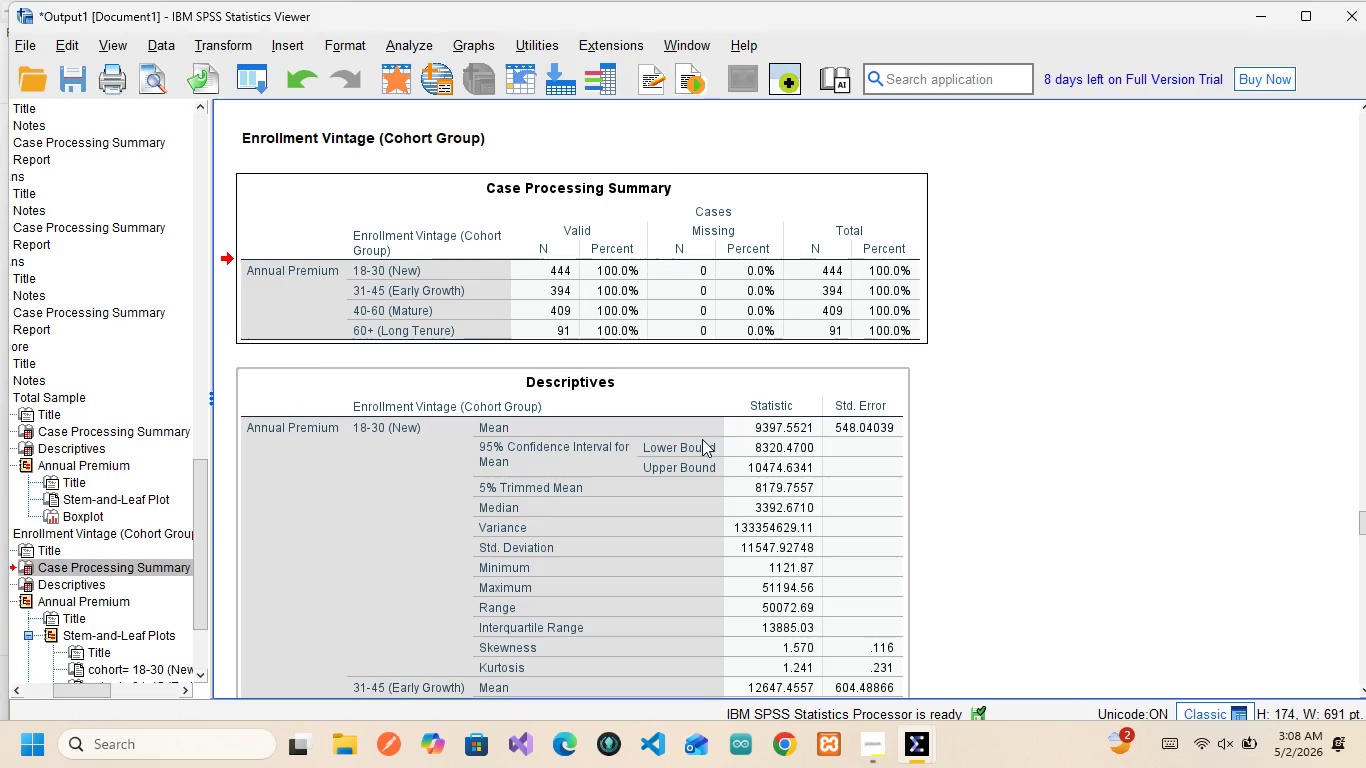 
scroll: coordinate [702, 439], scroll_direction: none, amount: 0.0
 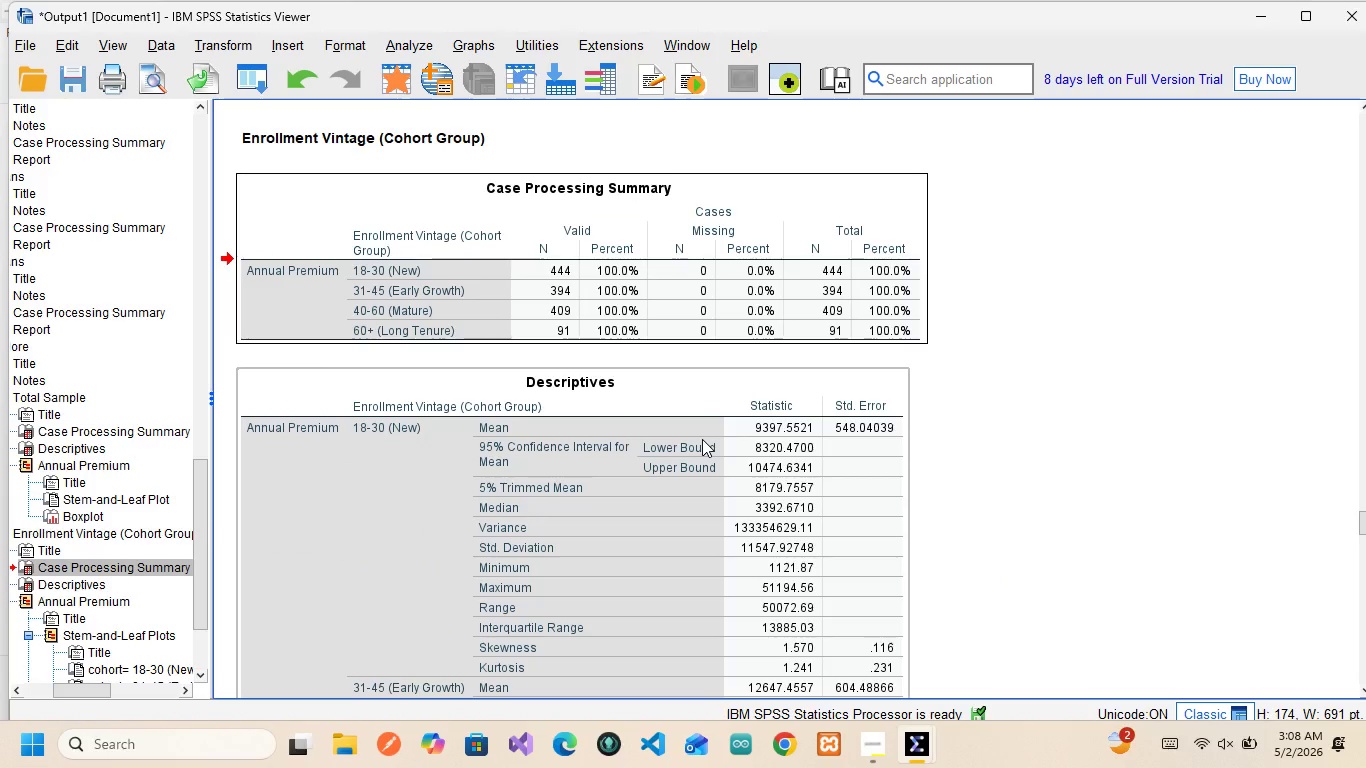 
scroll: coordinate [702, 439], scroll_direction: down, amount: 1.0
 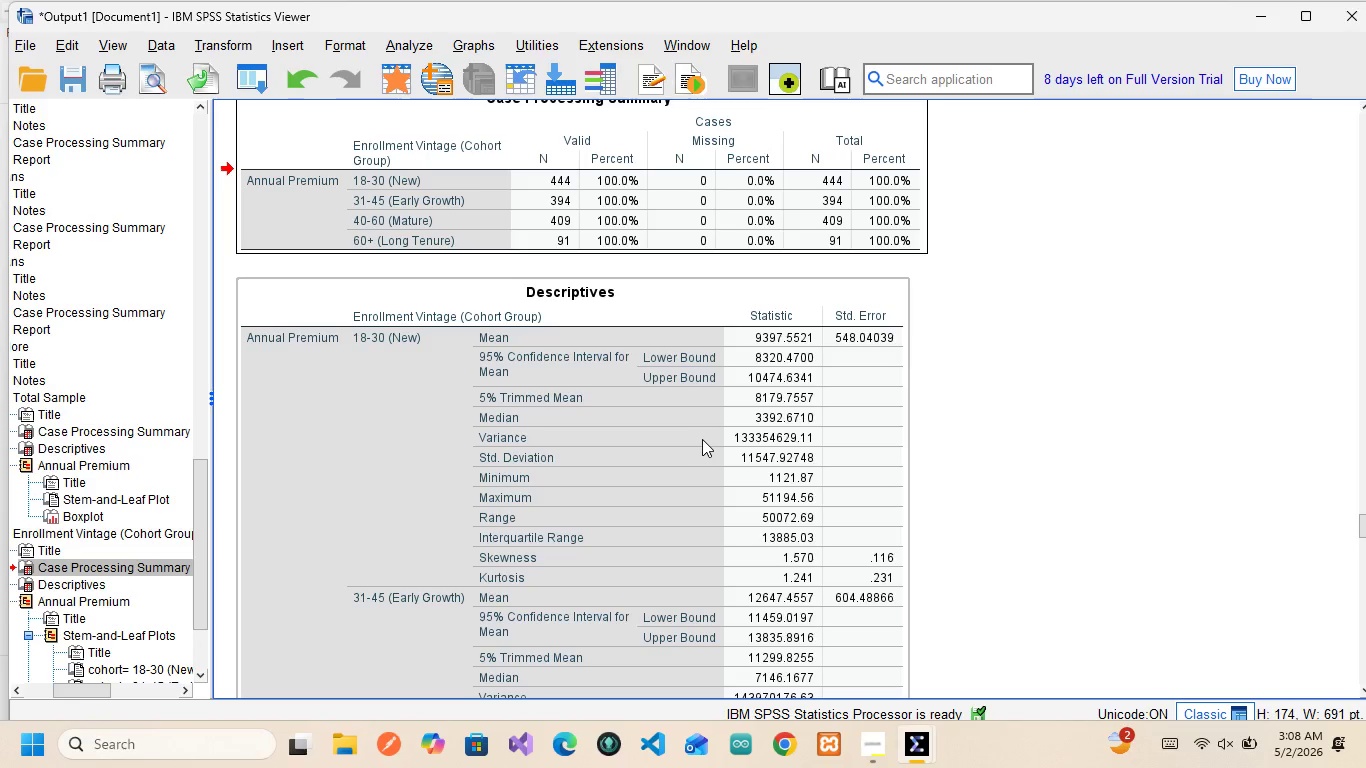 
scroll: coordinate [702, 439], scroll_direction: up, amount: 1.0
 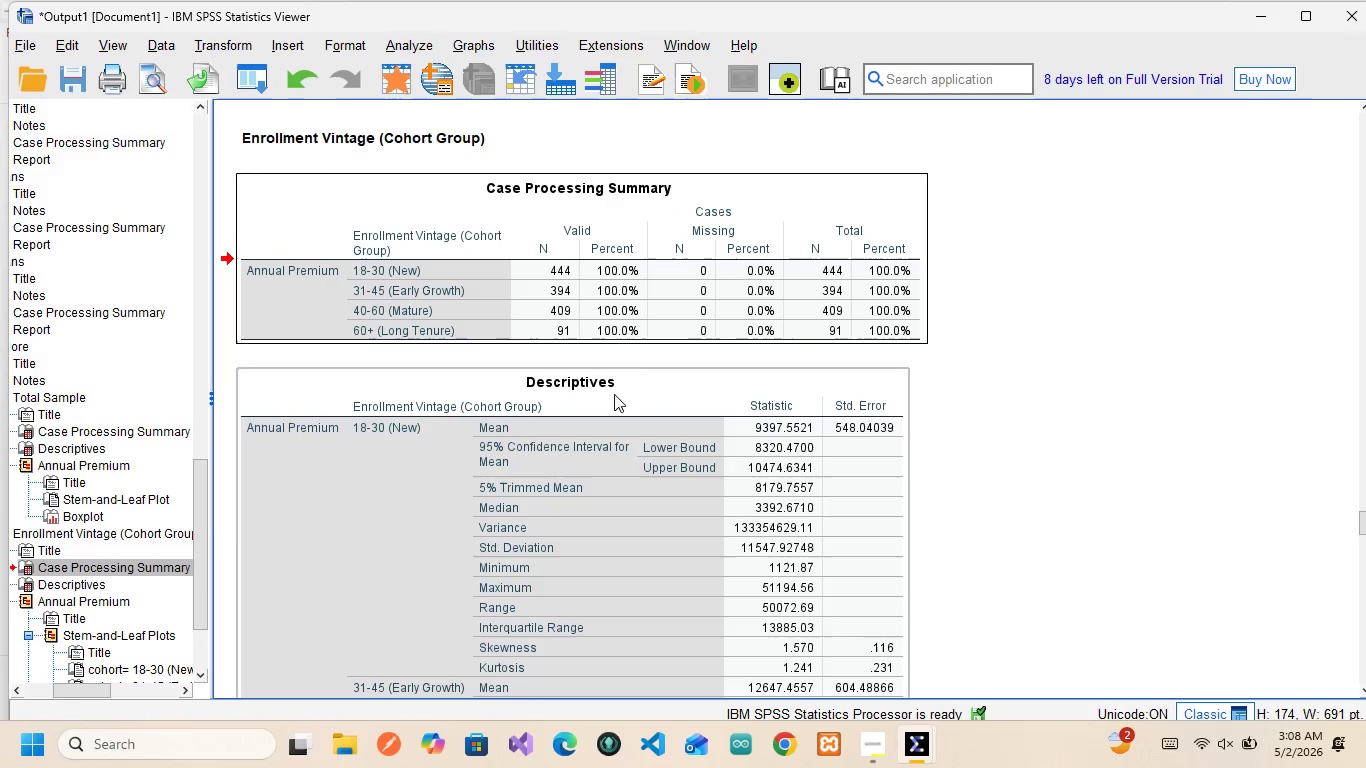 
scroll: coordinate [536, 395], scroll_direction: down, amount: 2.0
 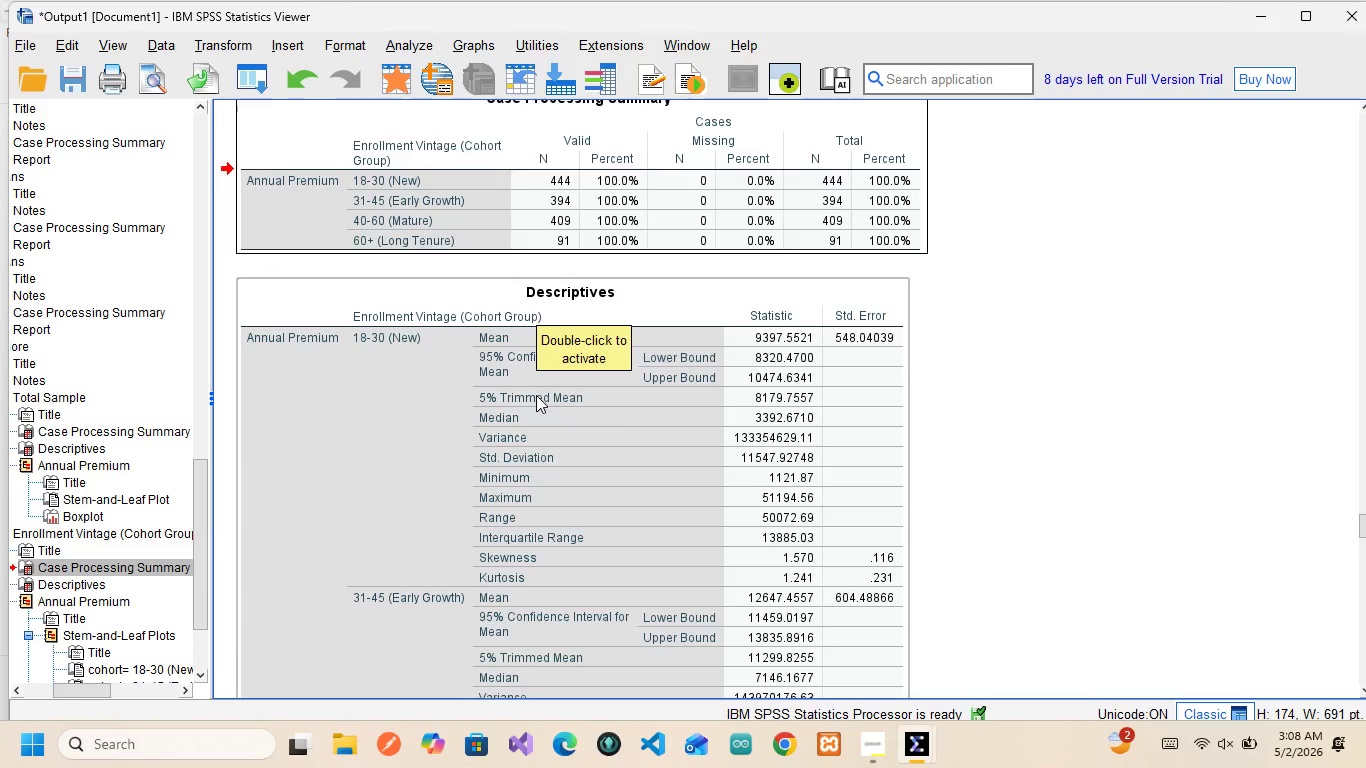 
left_click([536, 395])
 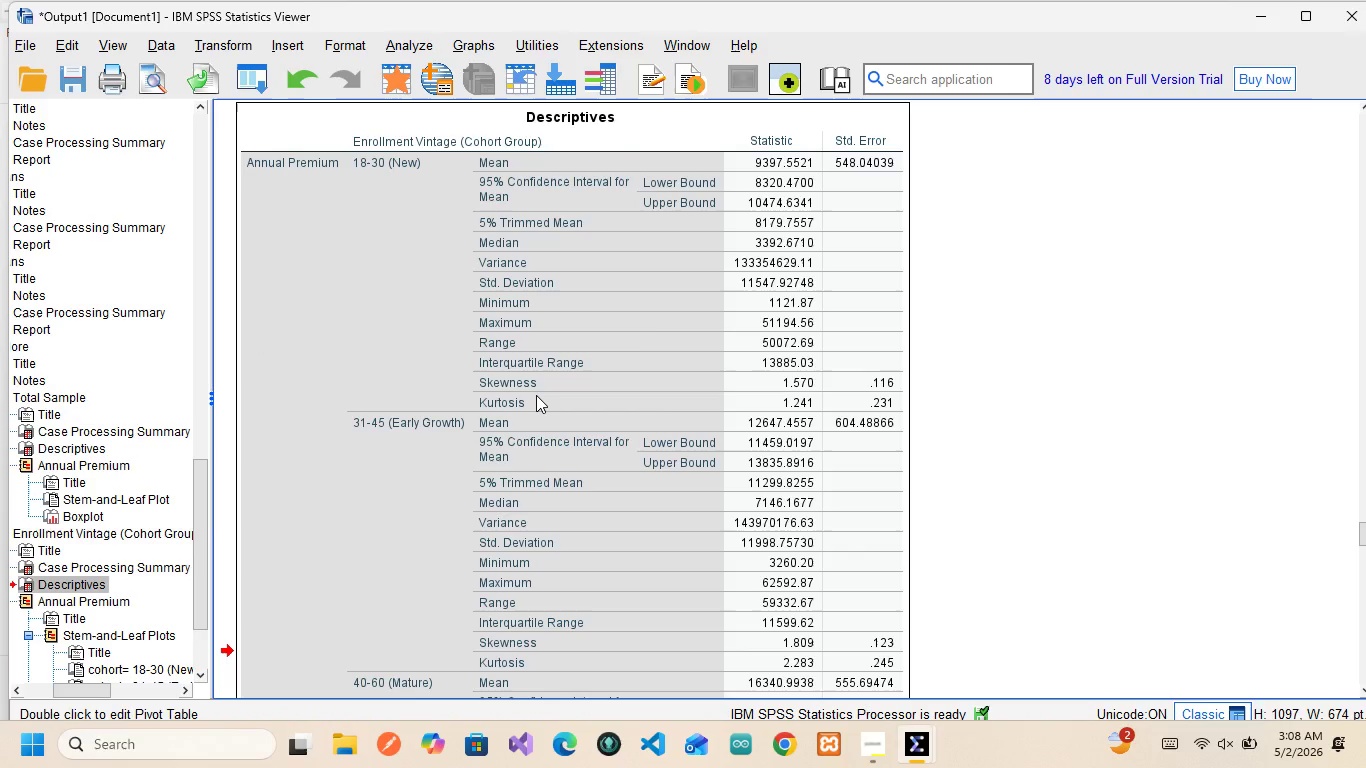 
scroll: coordinate [536, 395], scroll_direction: none, amount: 0.0
 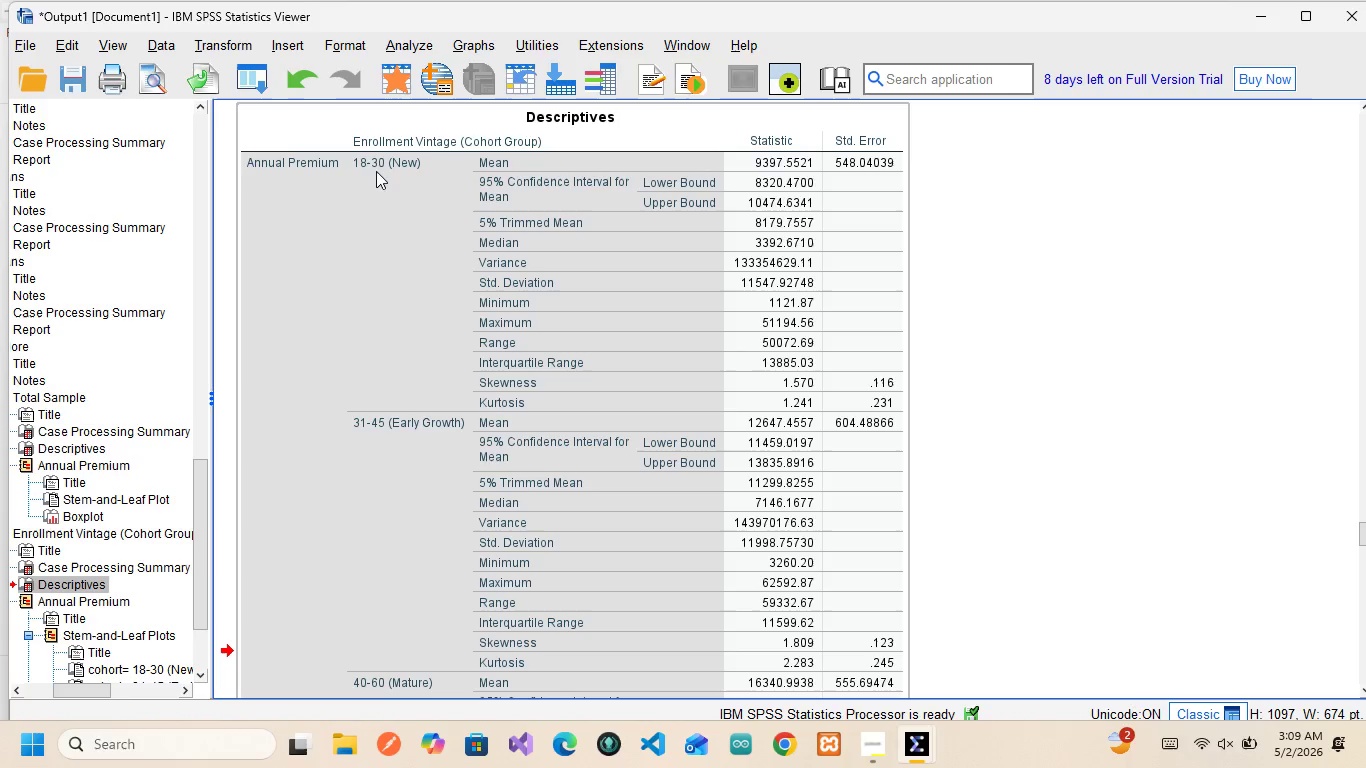 
wait(6.18)
 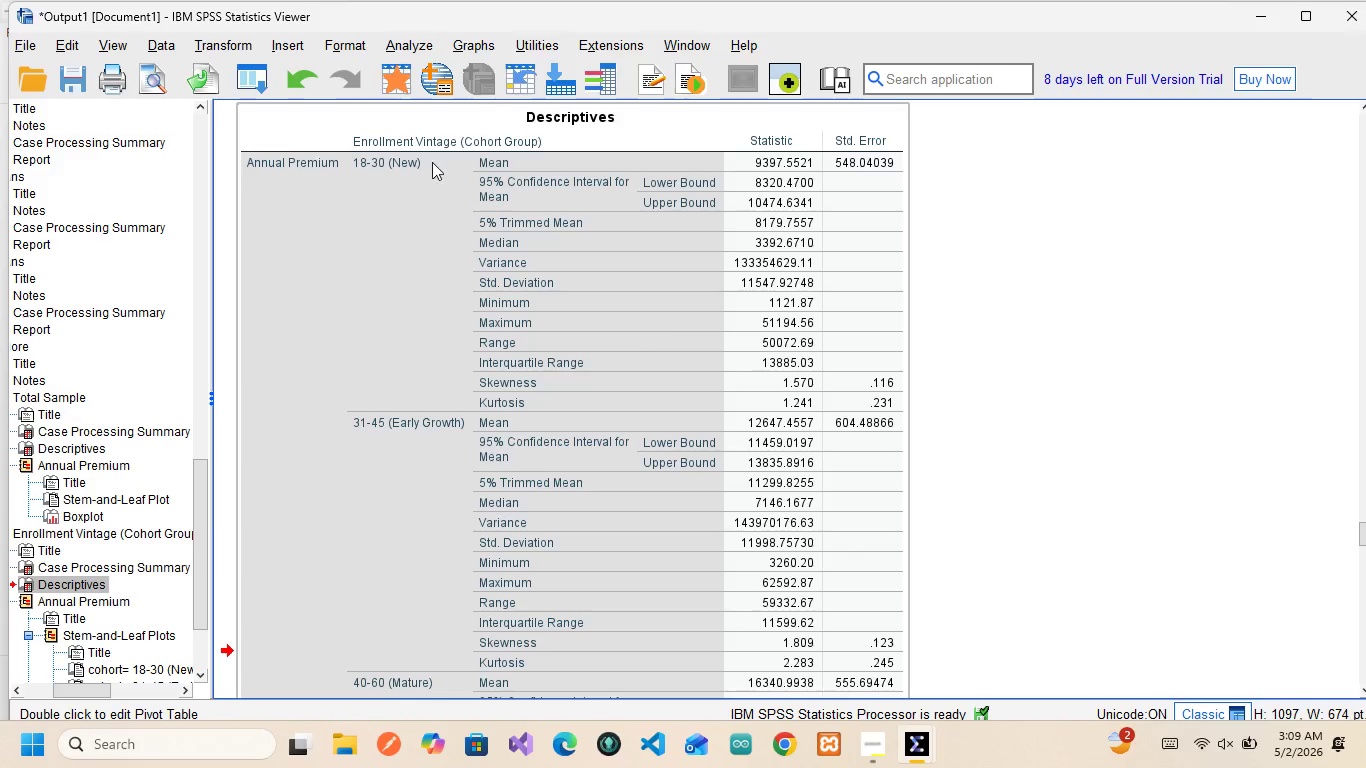 
scroll: coordinate [396, 488], scroll_direction: down, amount: 6.0
 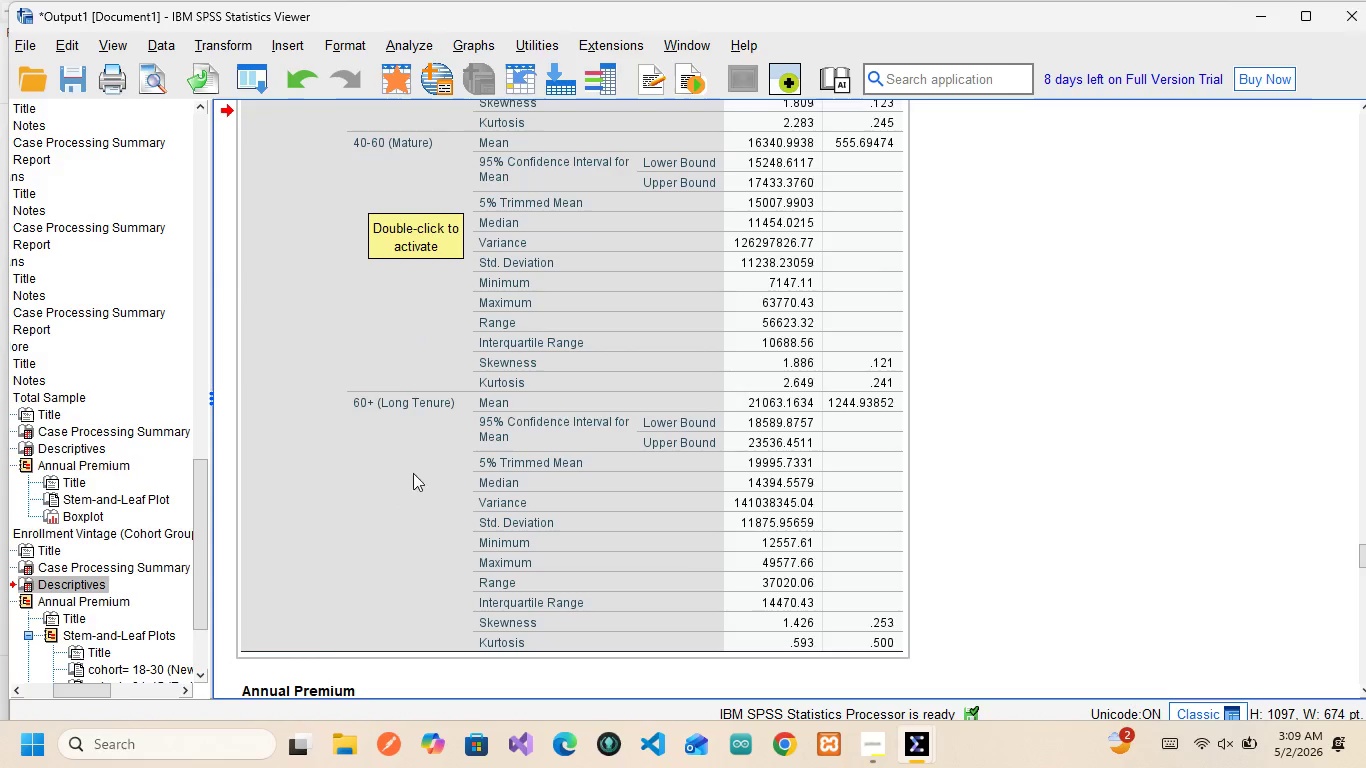 
scroll: coordinate [427, 474], scroll_direction: up, amount: 7.0
 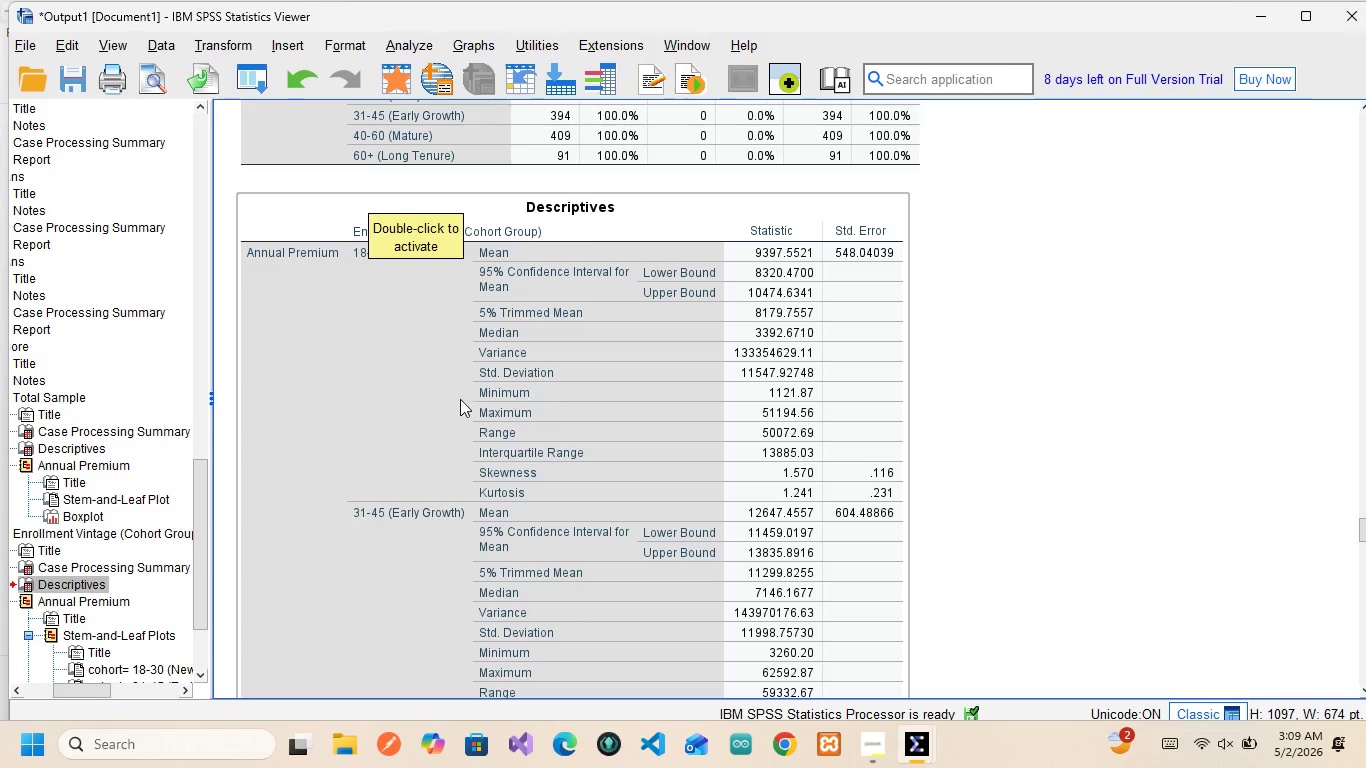 
wait(8.47)
 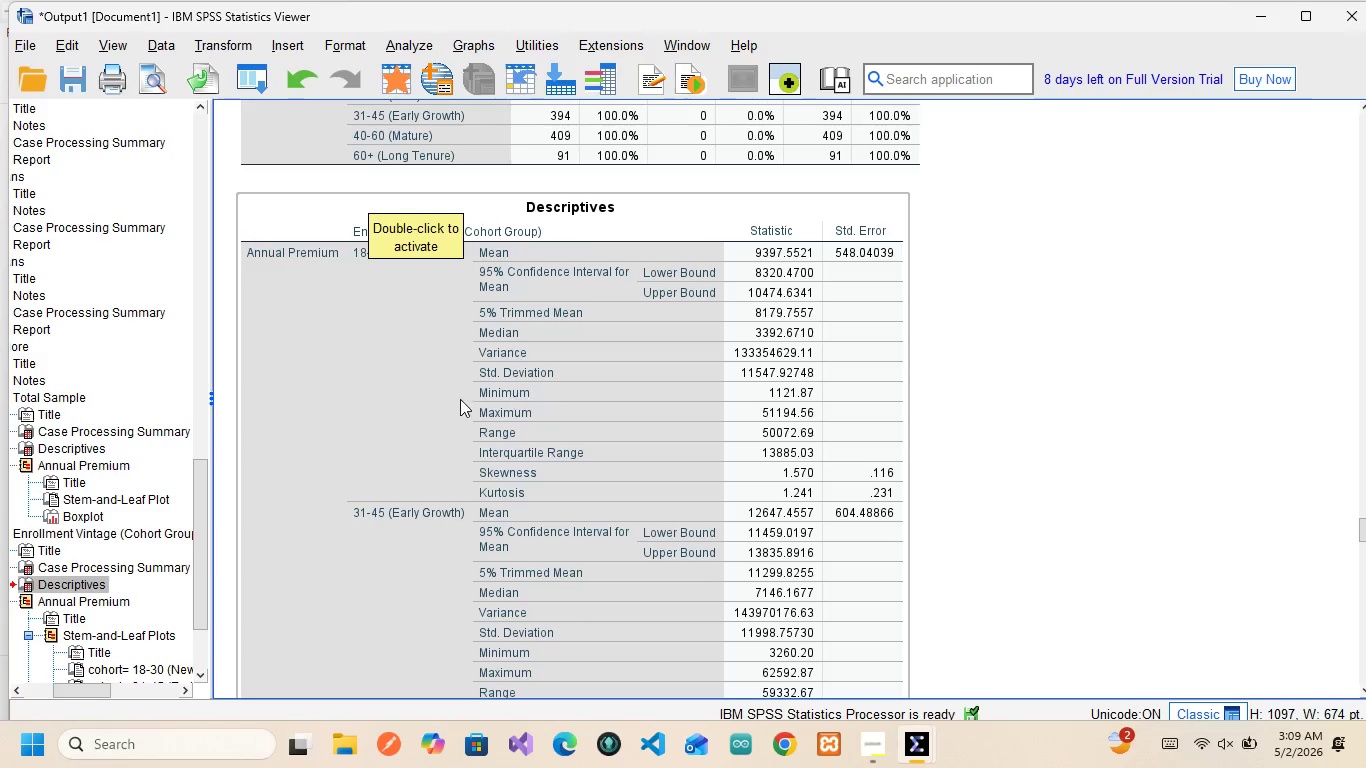 
scroll: coordinate [532, 483], scroll_direction: down, amount: 1.0
 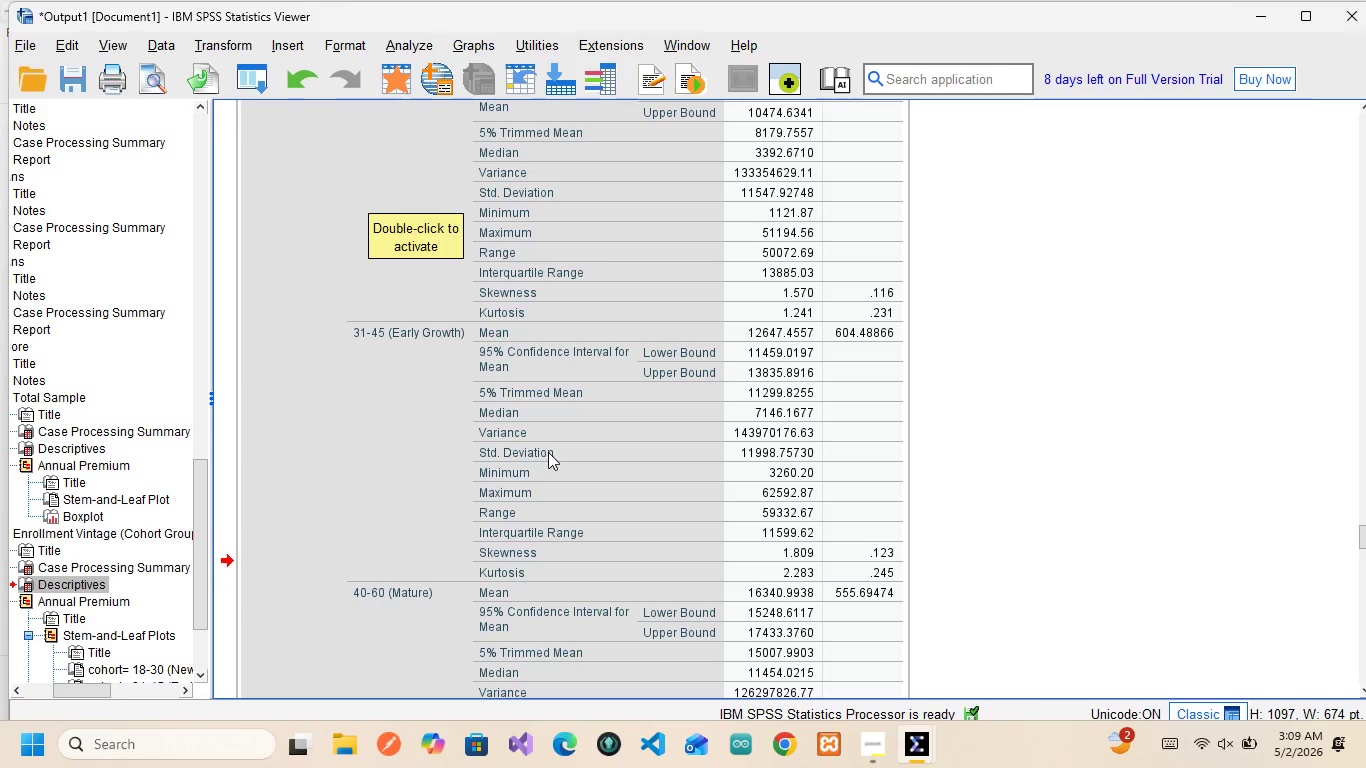 
wait(9.53)
 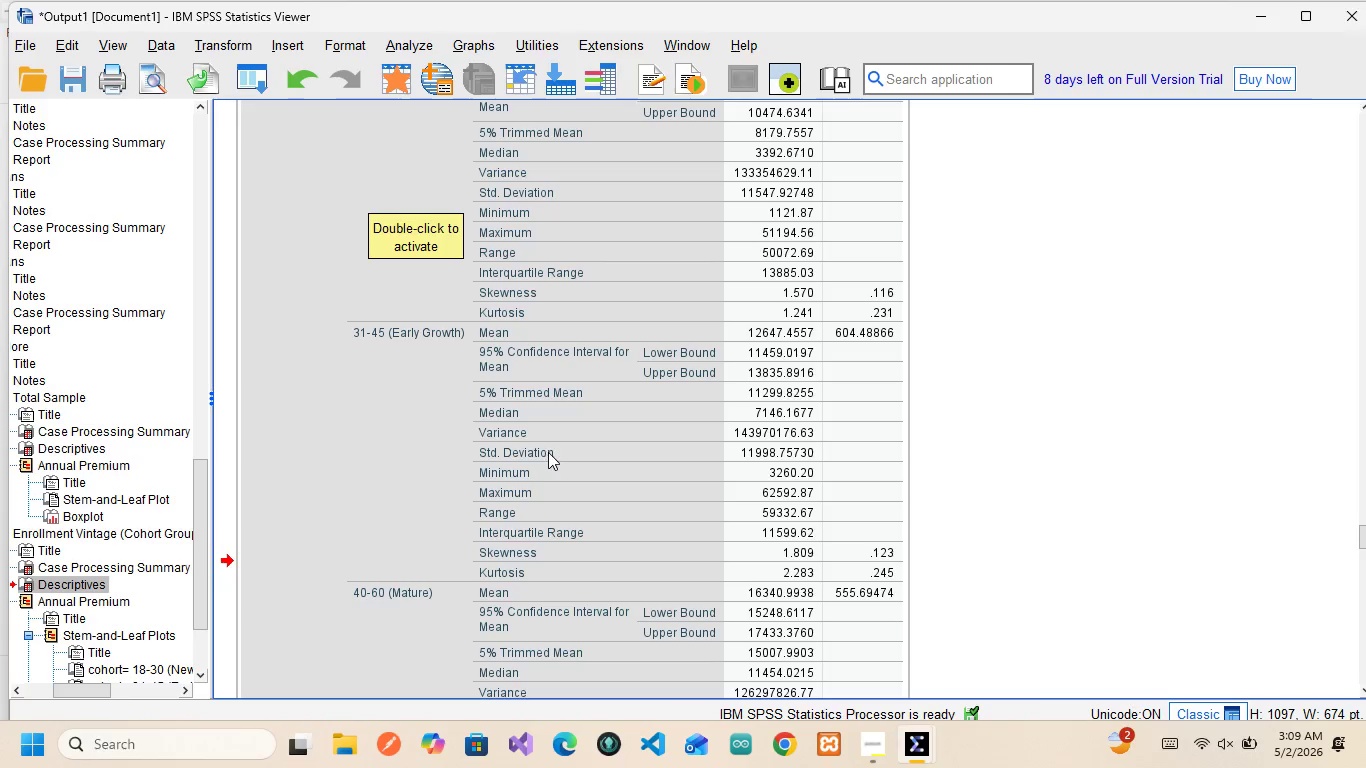 
scroll: coordinate [548, 578], scroll_direction: down, amount: 3.0
 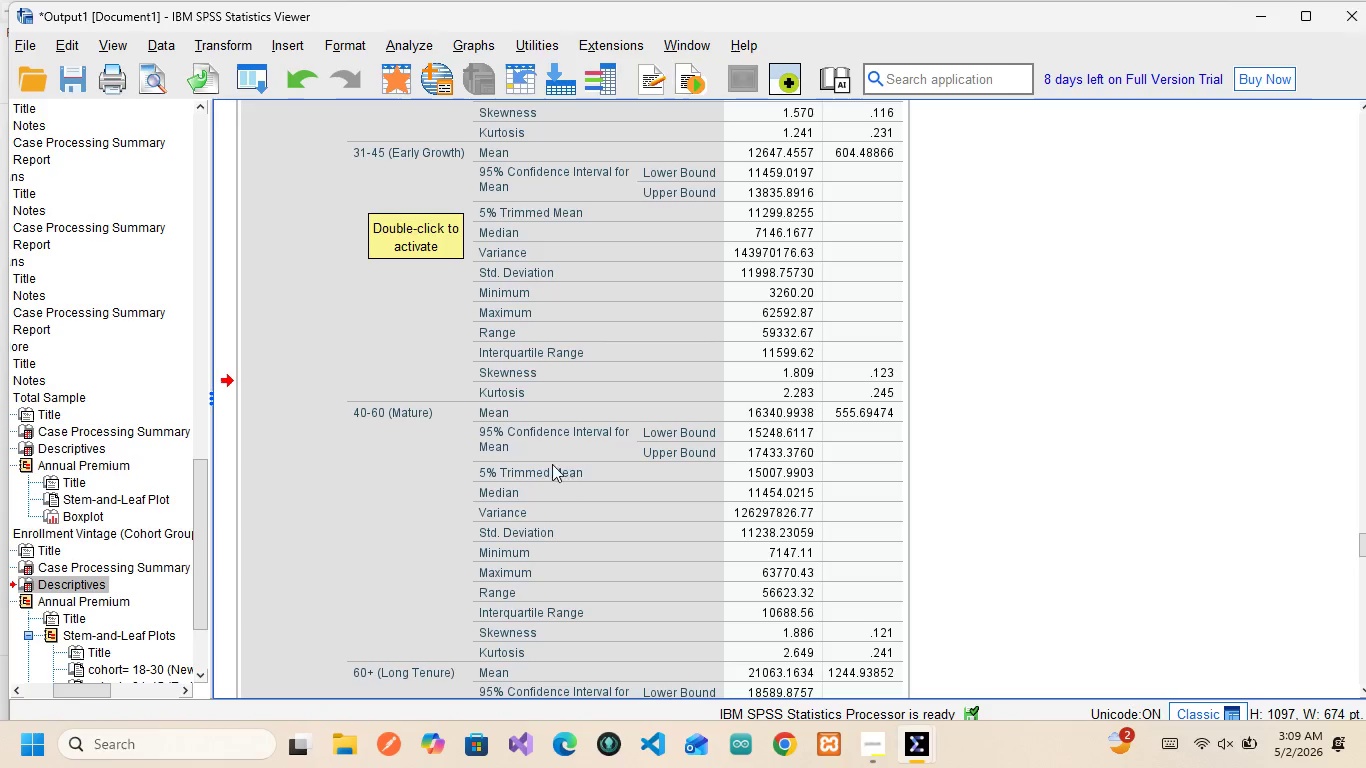 
wait(5.89)
 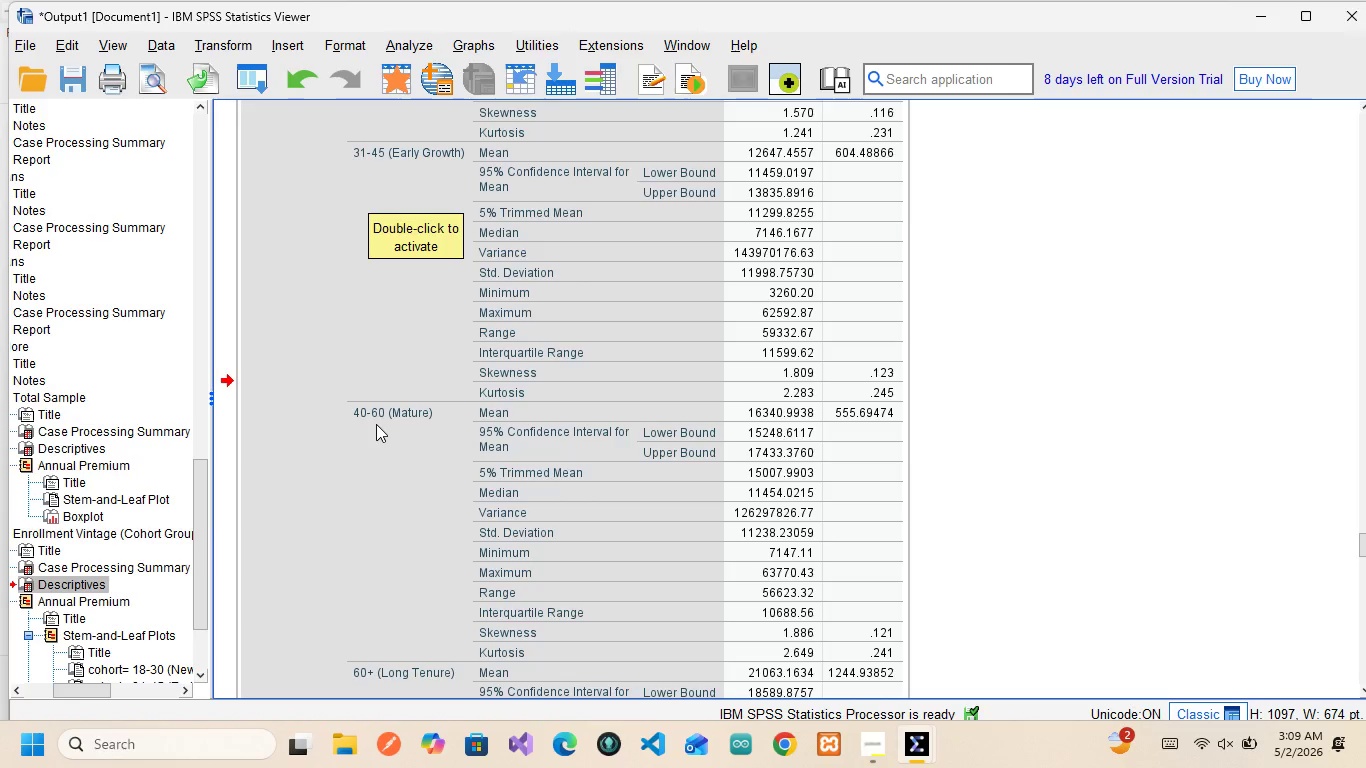 
scroll: coordinate [494, 552], scroll_direction: down, amount: 2.0
 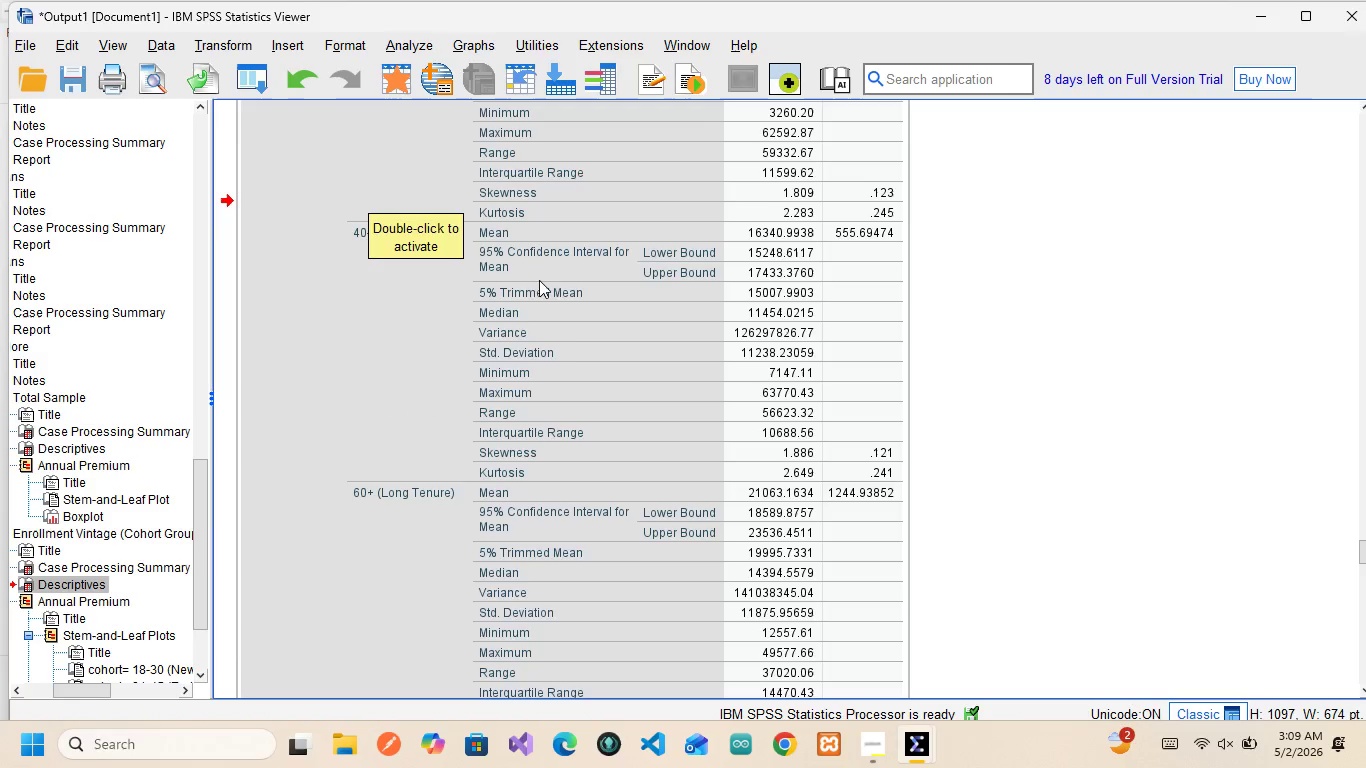 
left_click([545, 275])
 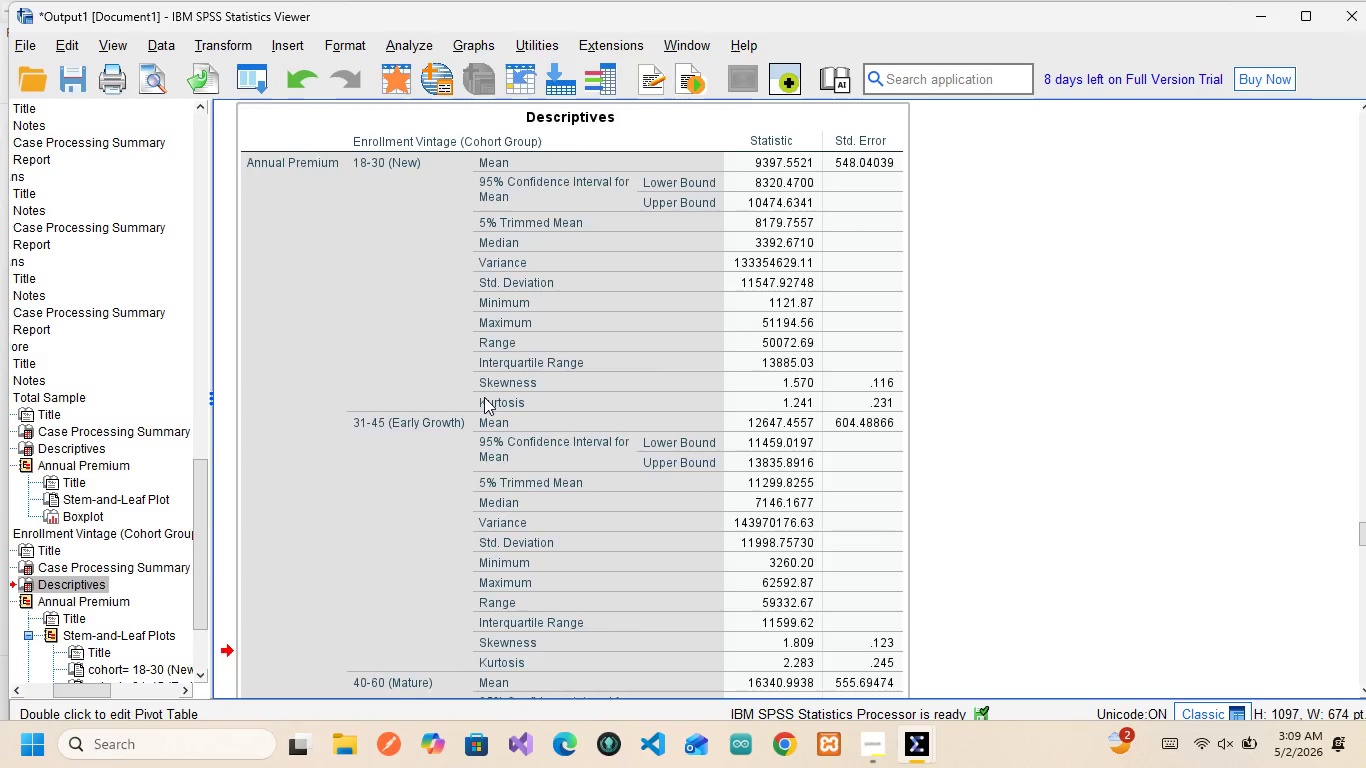 
scroll: coordinate [781, 495], scroll_direction: down, amount: 11.0
 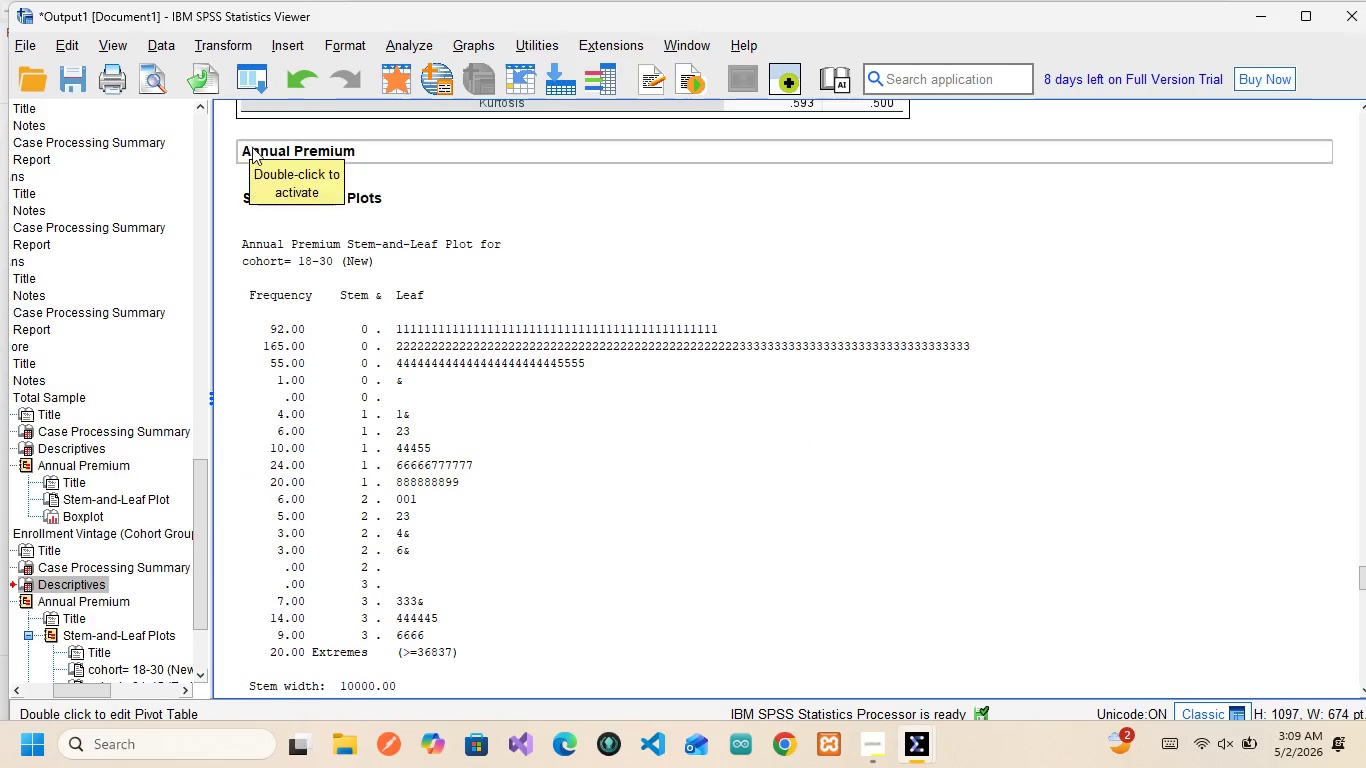 
scroll: coordinate [255, 150], scroll_direction: up, amount: 30.0
 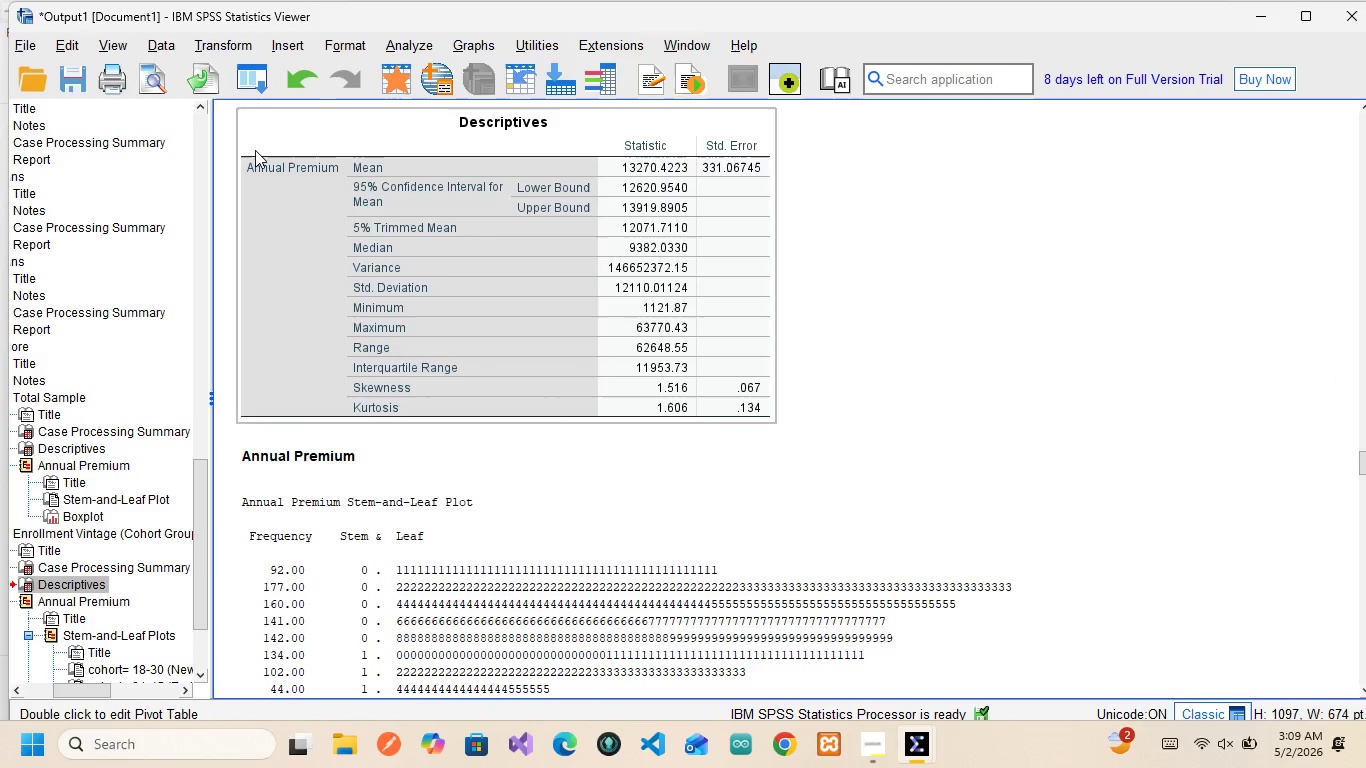 
scroll: coordinate [255, 150], scroll_direction: down, amount: 36.0
 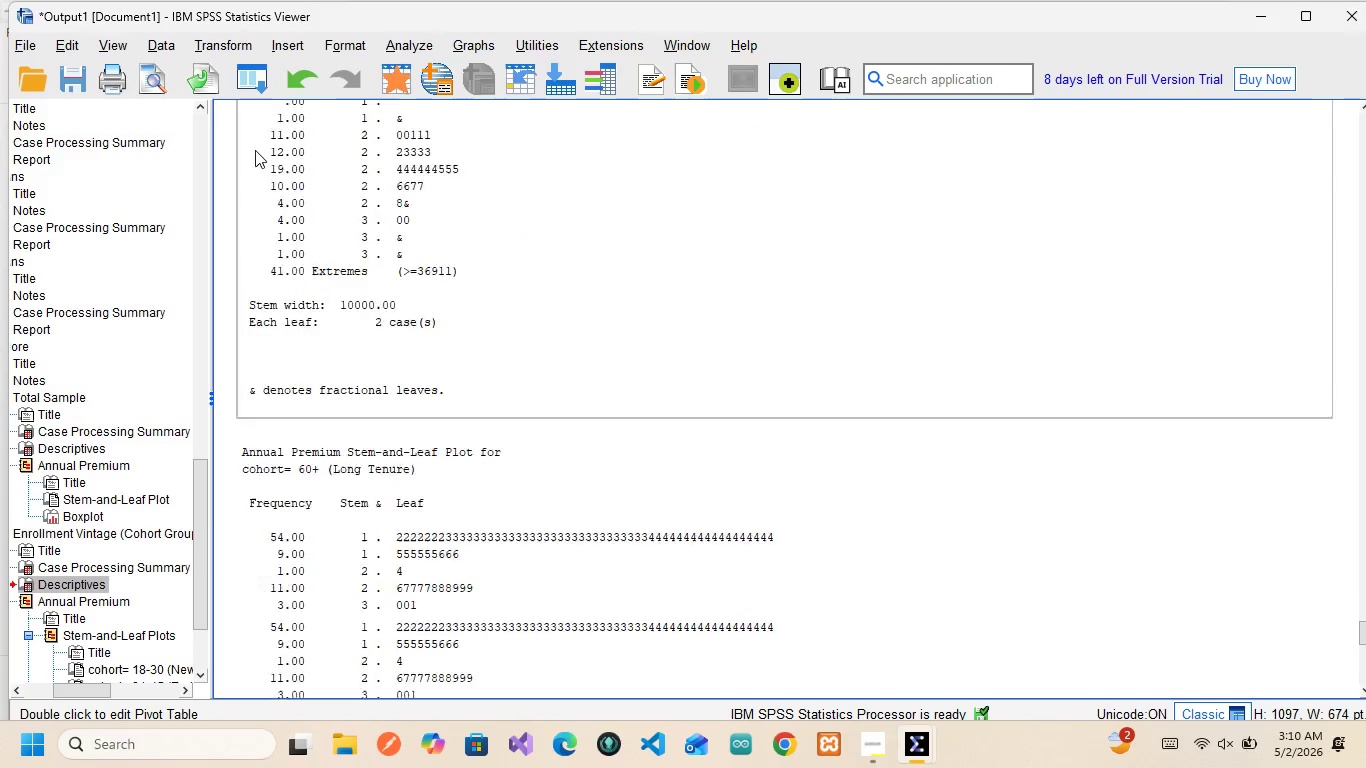 
scroll: coordinate [255, 150], scroll_direction: up, amount: 7.0
 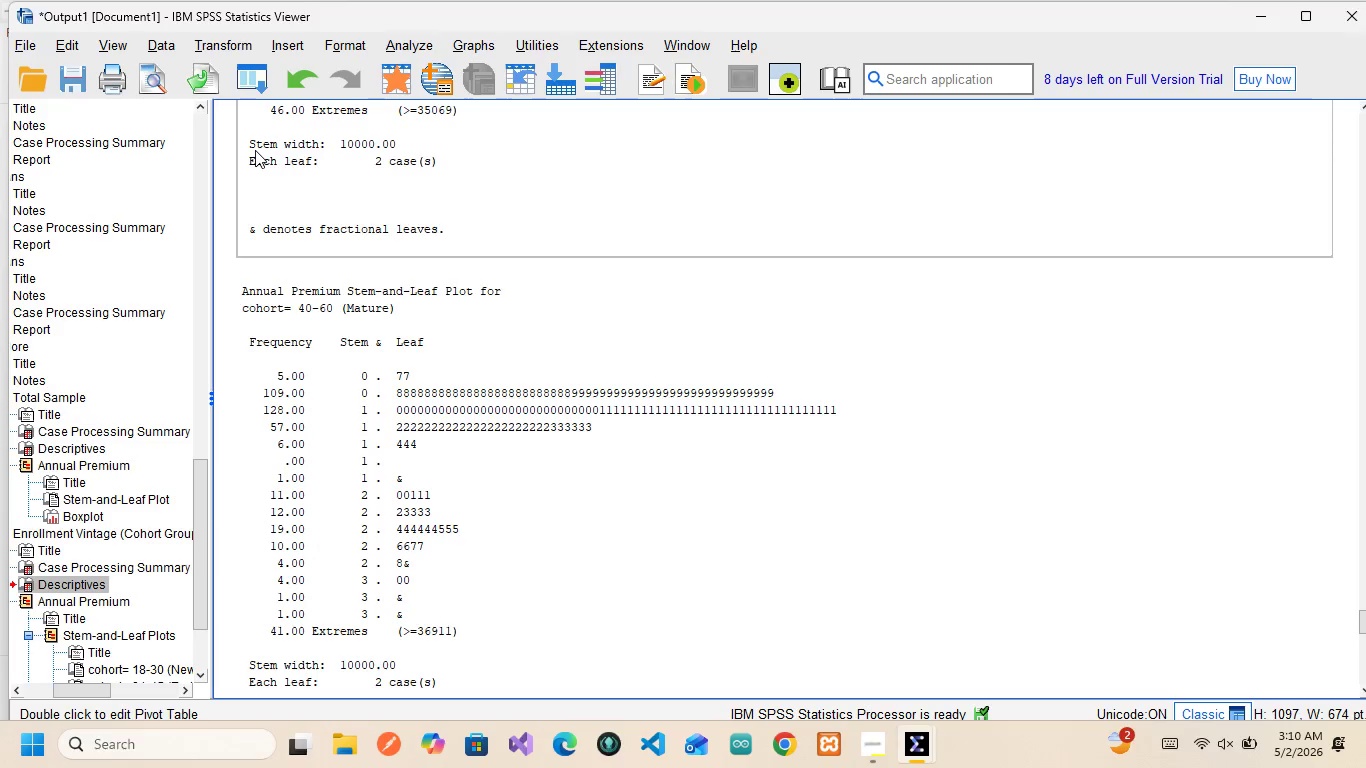 
scroll: coordinate [255, 150], scroll_direction: down, amount: 8.0
 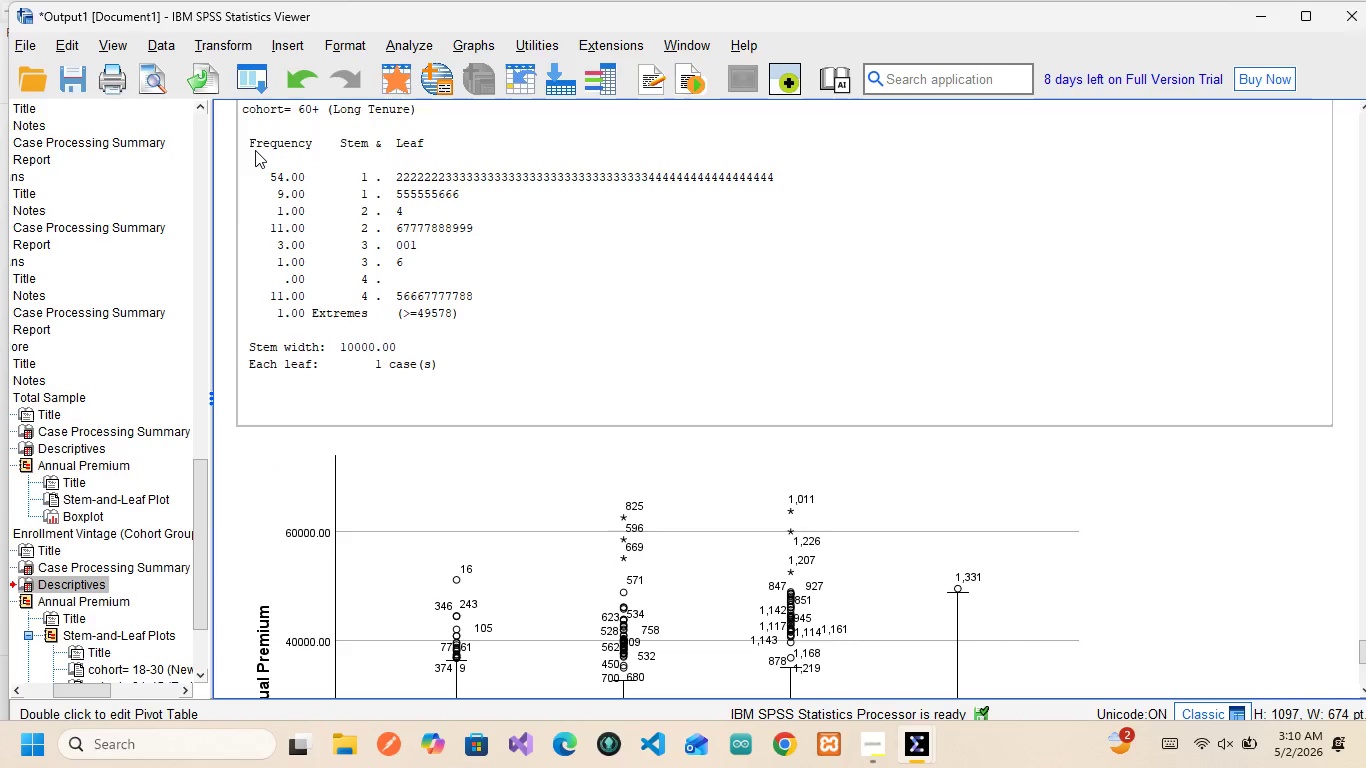 
scroll: coordinate [306, 252], scroll_direction: up, amount: 4.0
 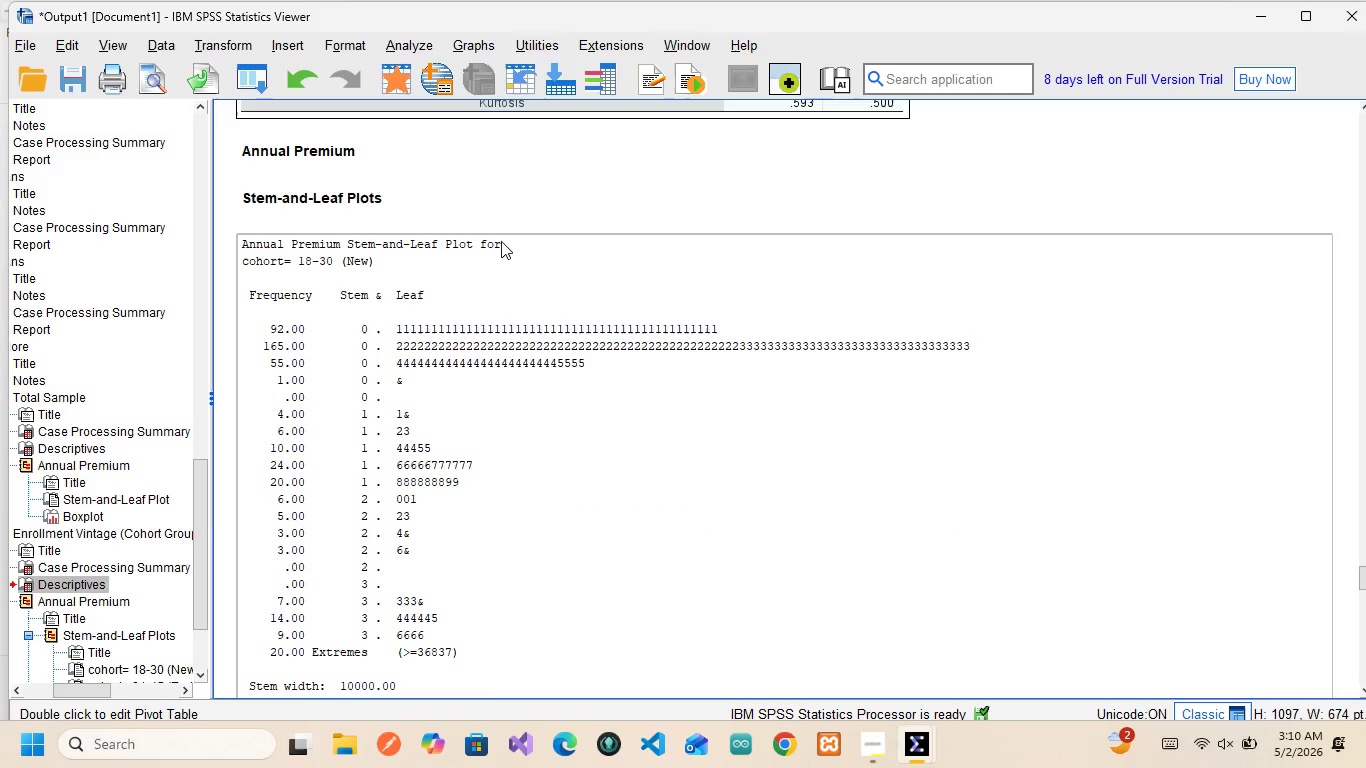 
left_click([308, 266])
 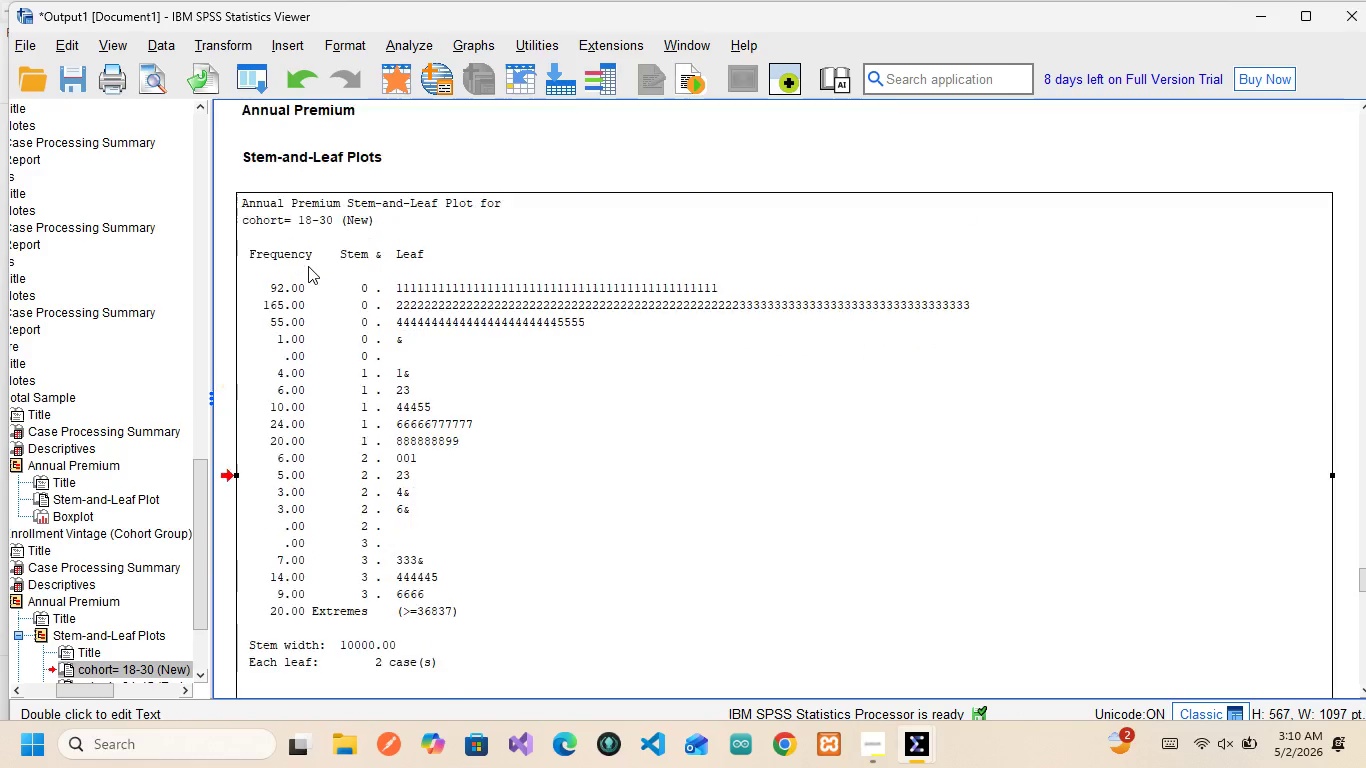 
scroll: coordinate [308, 266], scroll_direction: up, amount: 2.0
 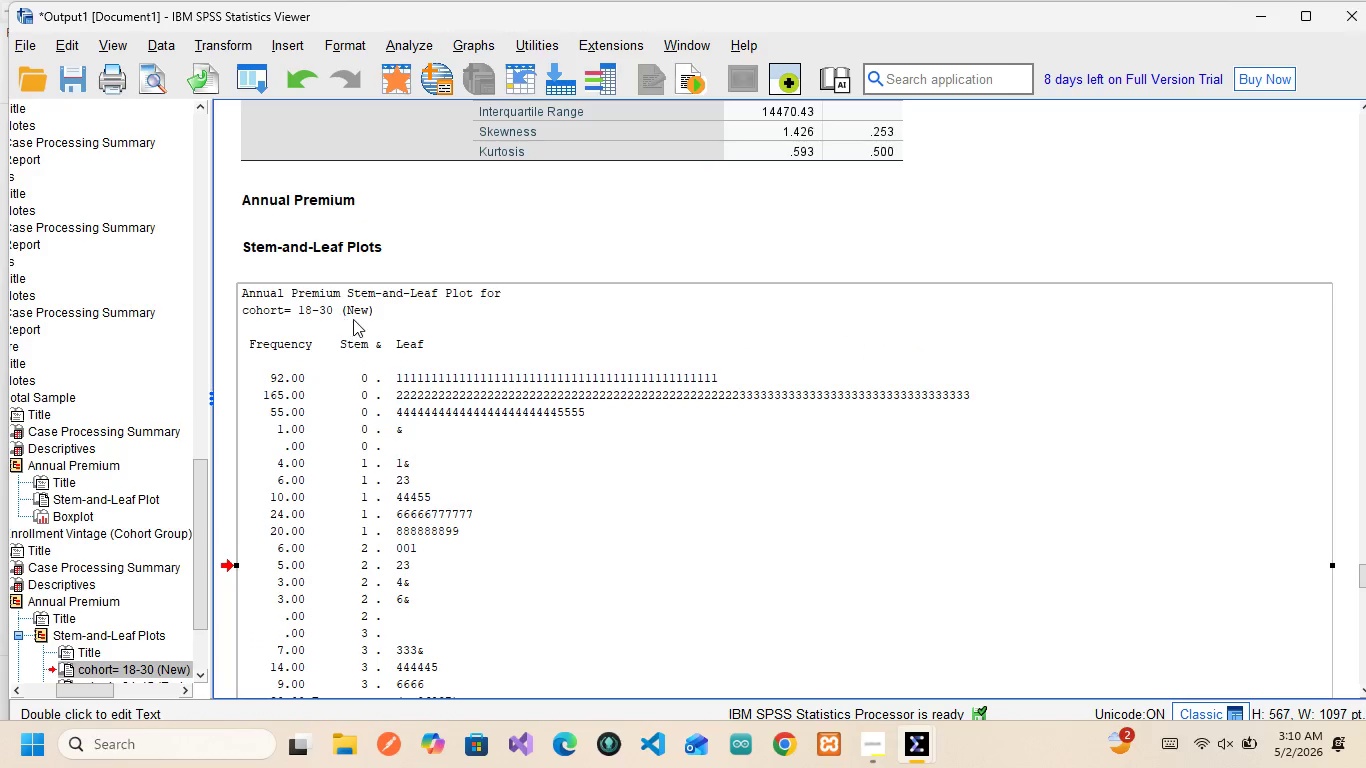 
scroll: coordinate [340, 321], scroll_direction: down, amount: 8.0
 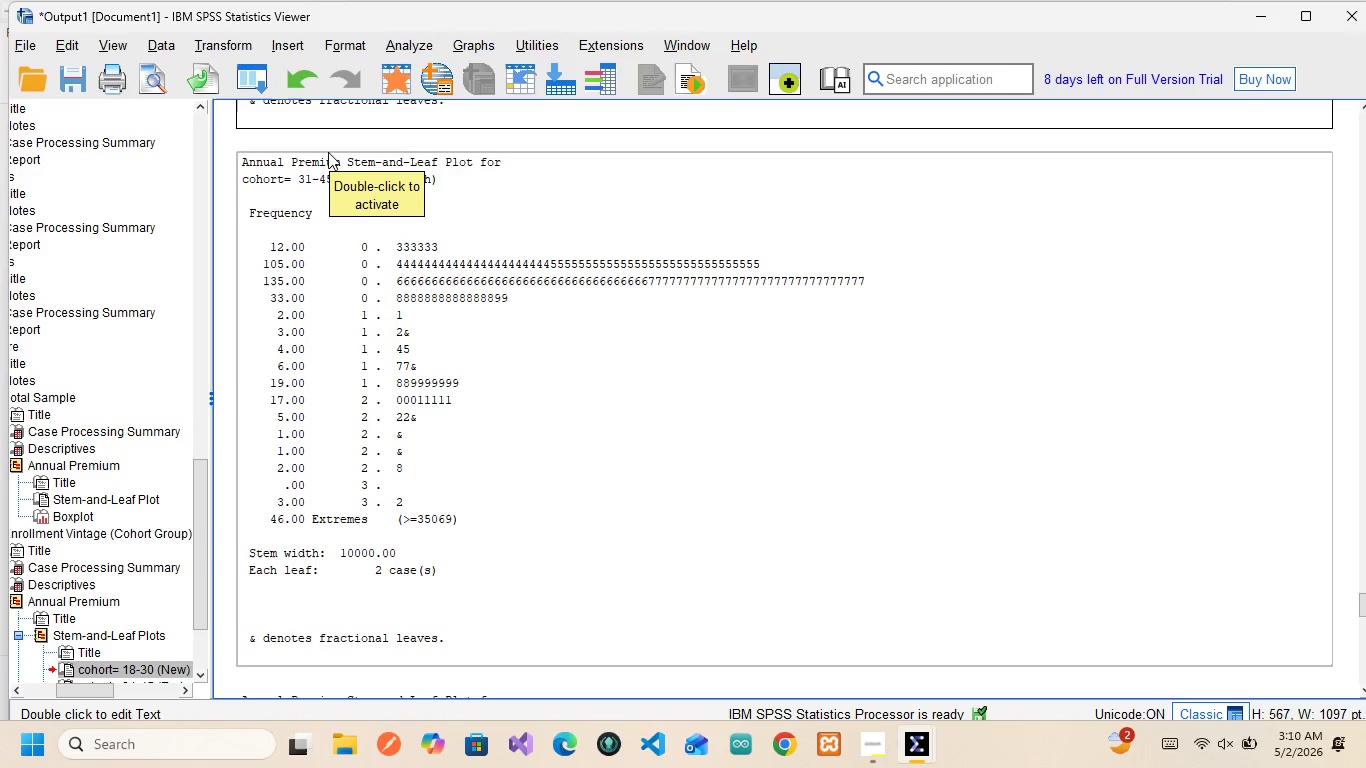 
left_click([333, 171])
 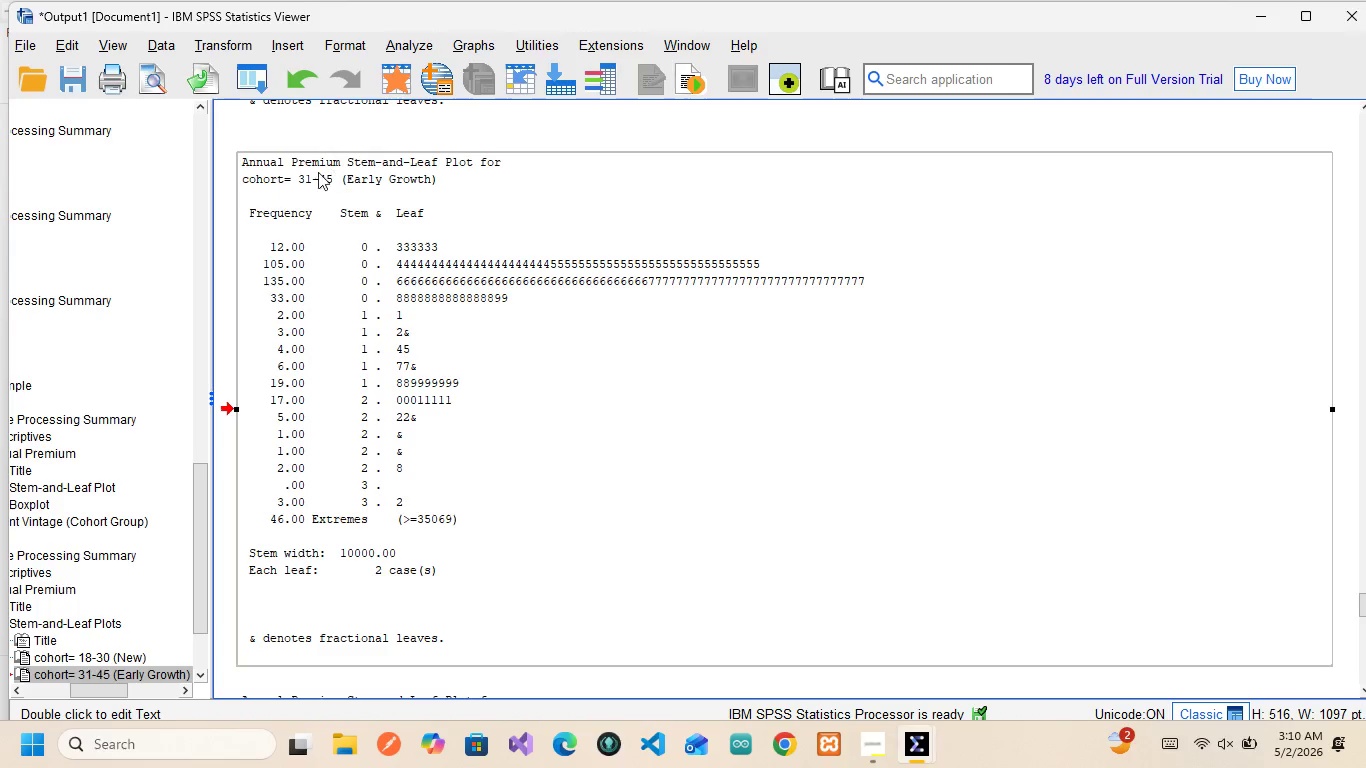 
wait(6.3)
 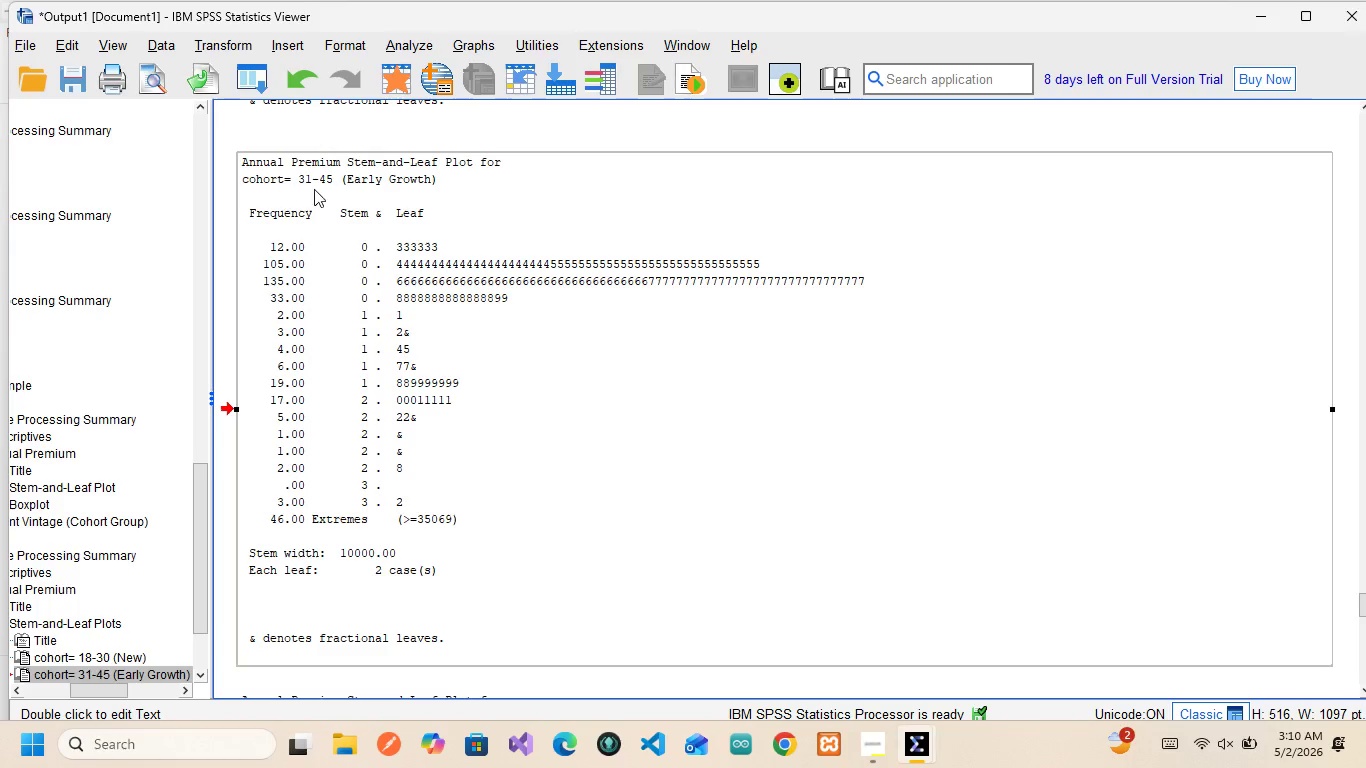 
scroll: coordinate [366, 315], scroll_direction: down, amount: 3.0
 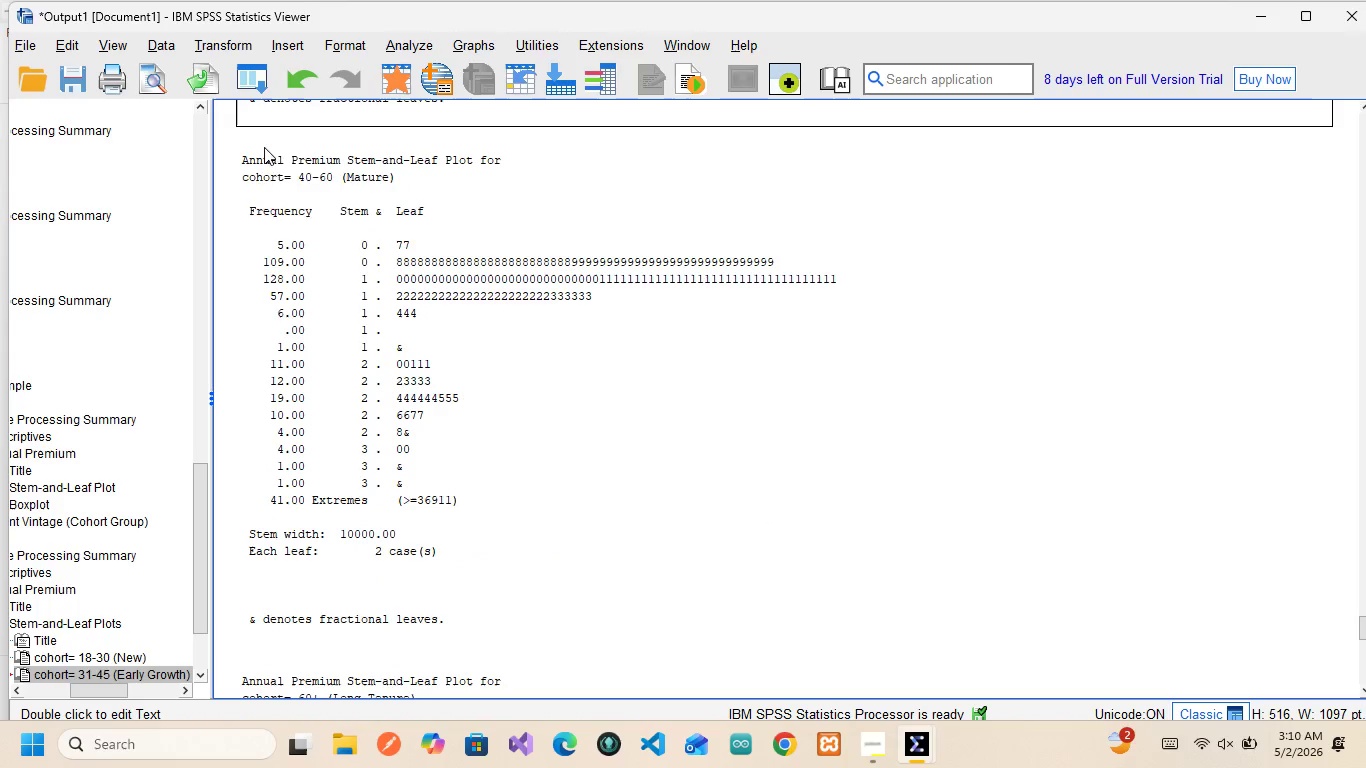 
left_click([286, 180])
 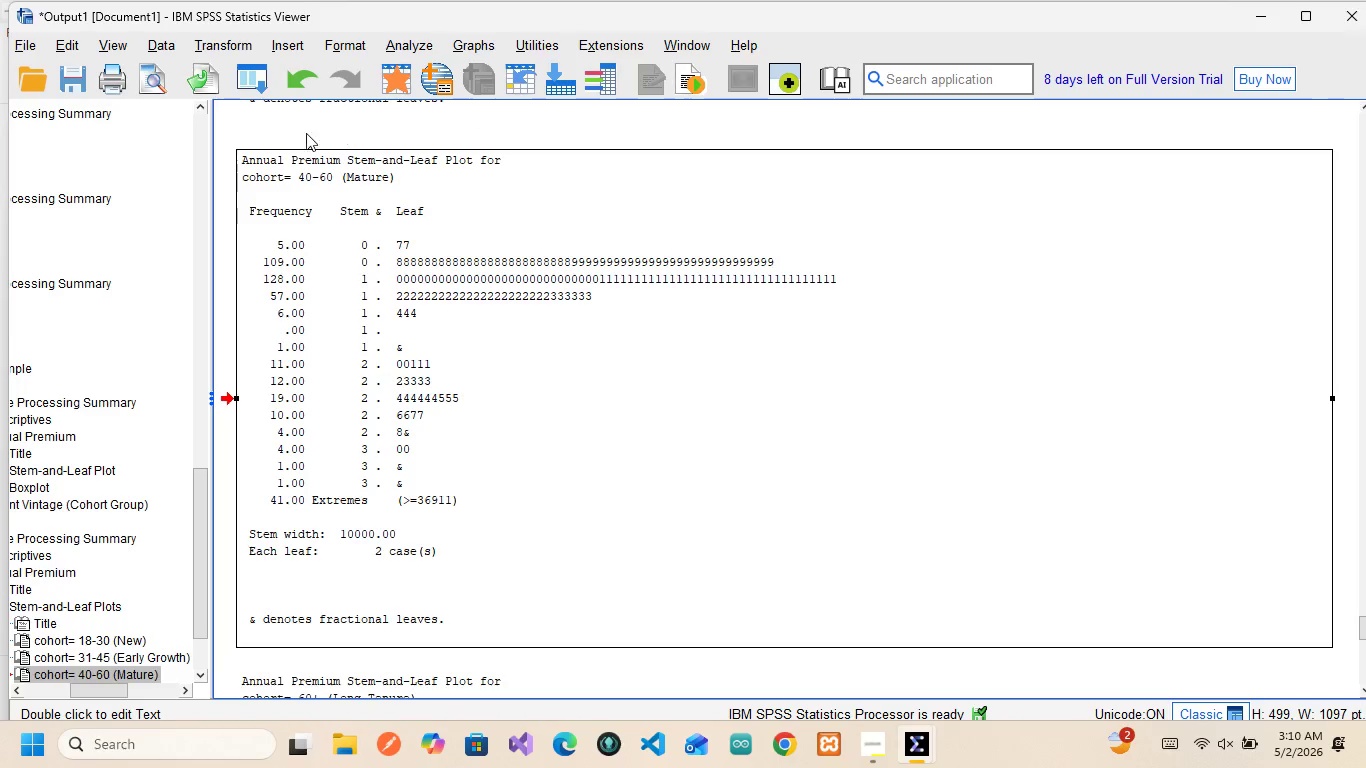 
wait(8.06)
 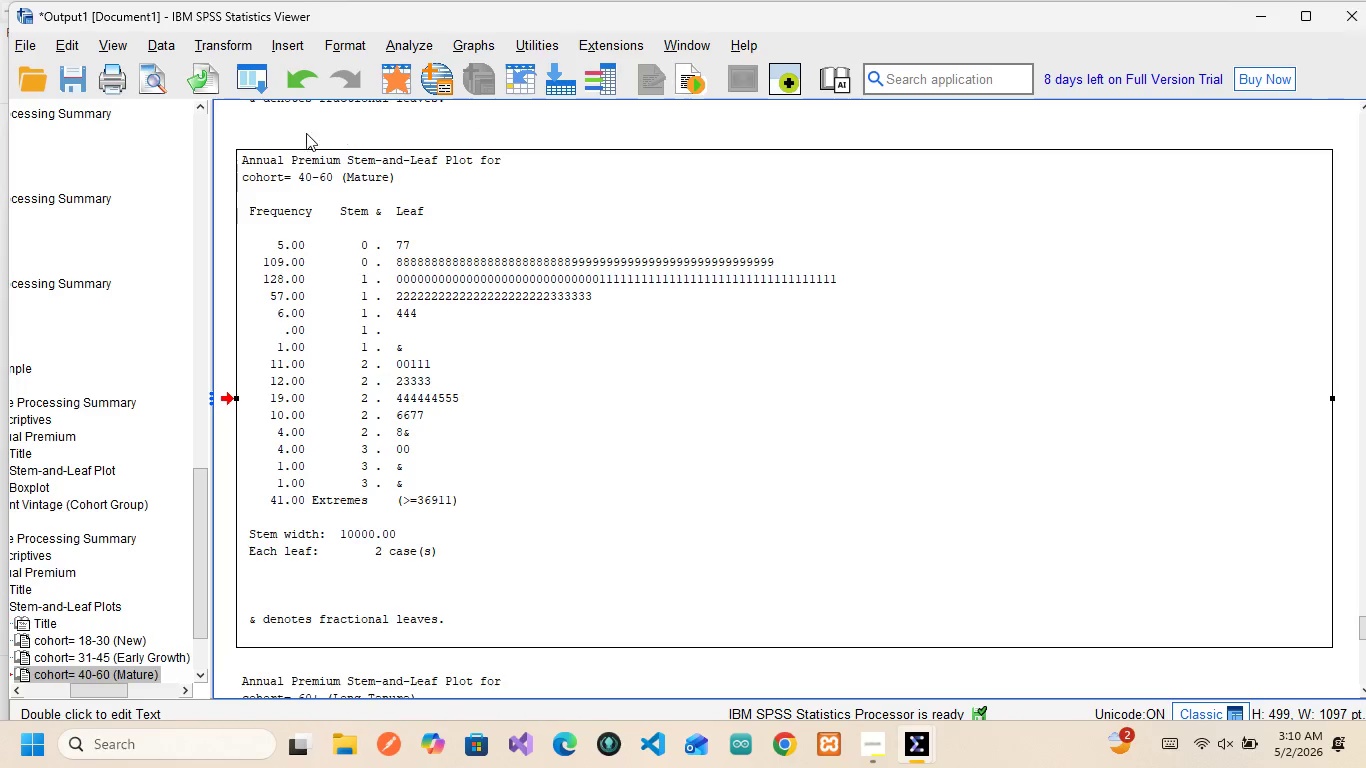 
scroll: coordinate [339, 308], scroll_direction: down, amount: 4.0
 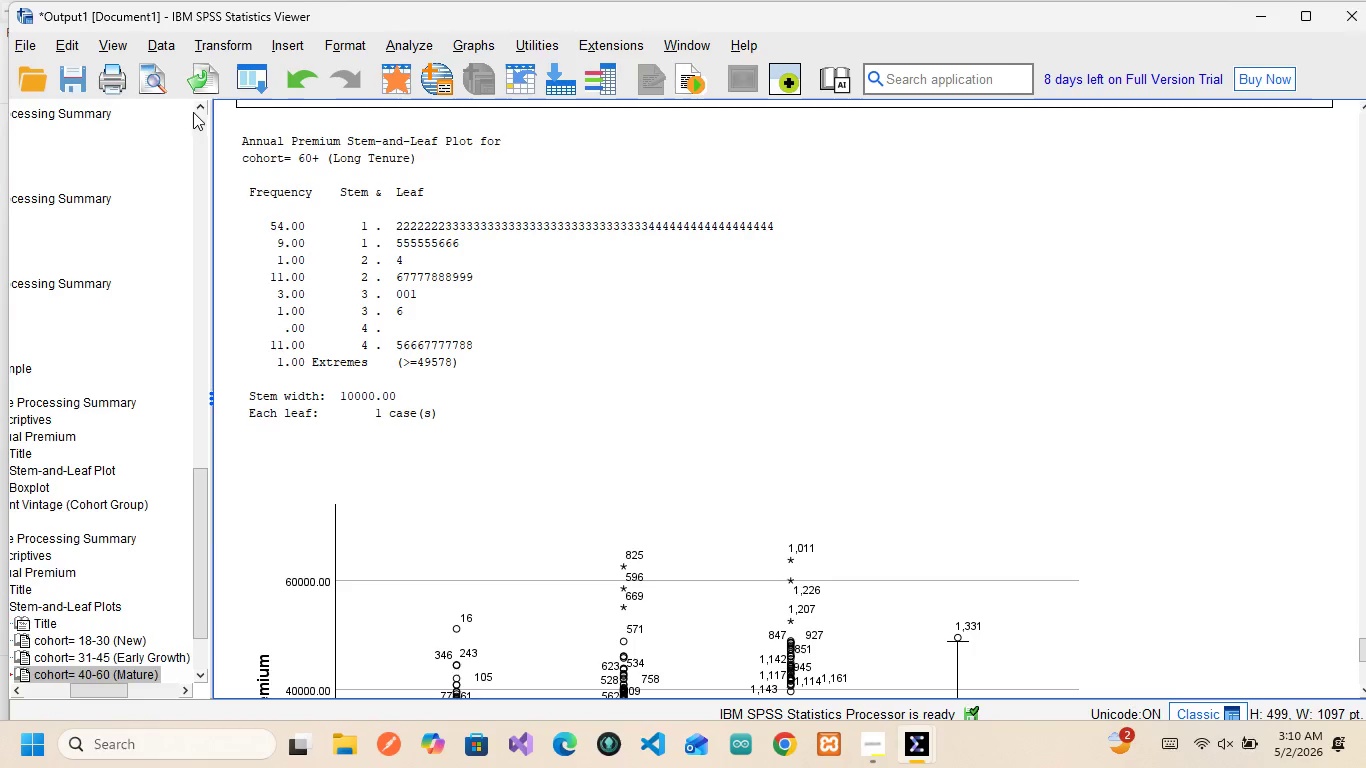 
left_click([278, 173])
 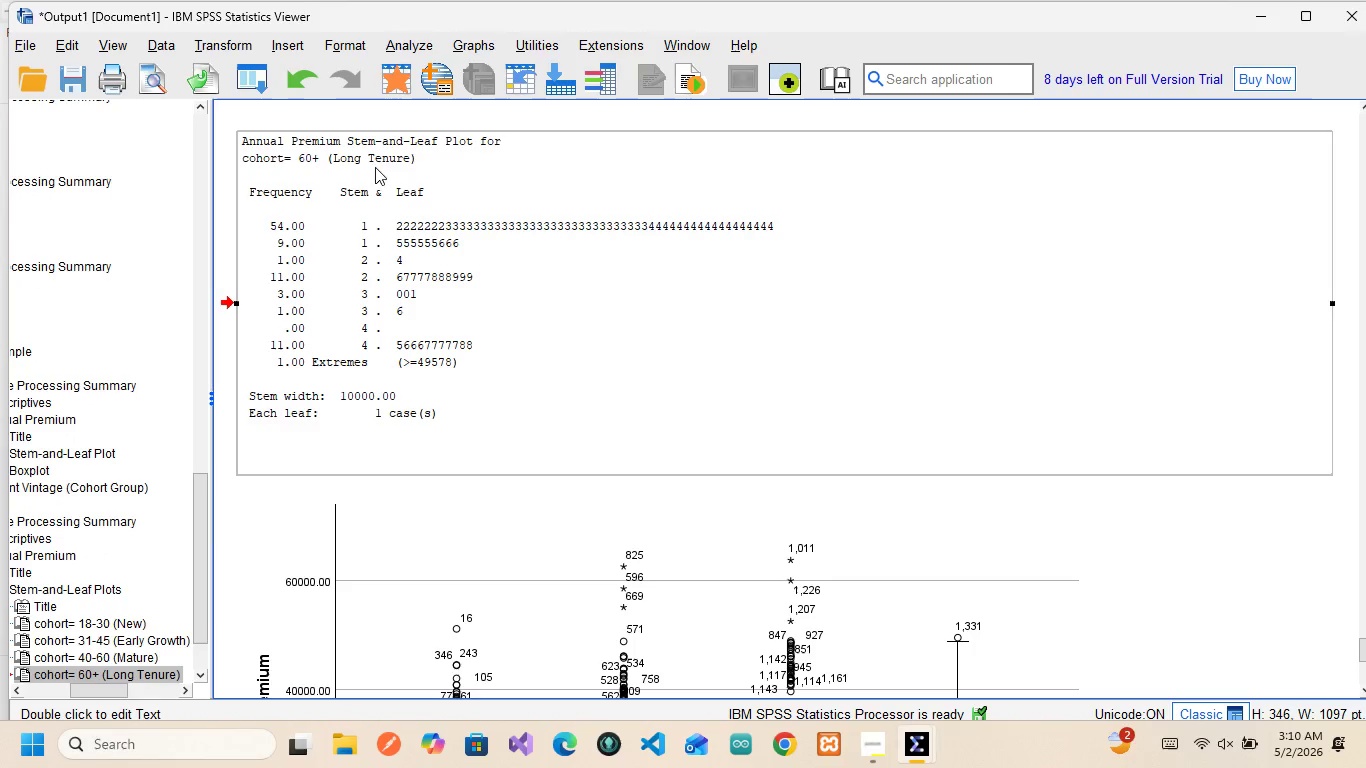 
scroll: coordinate [278, 348], scroll_direction: down, amount: 4.0
 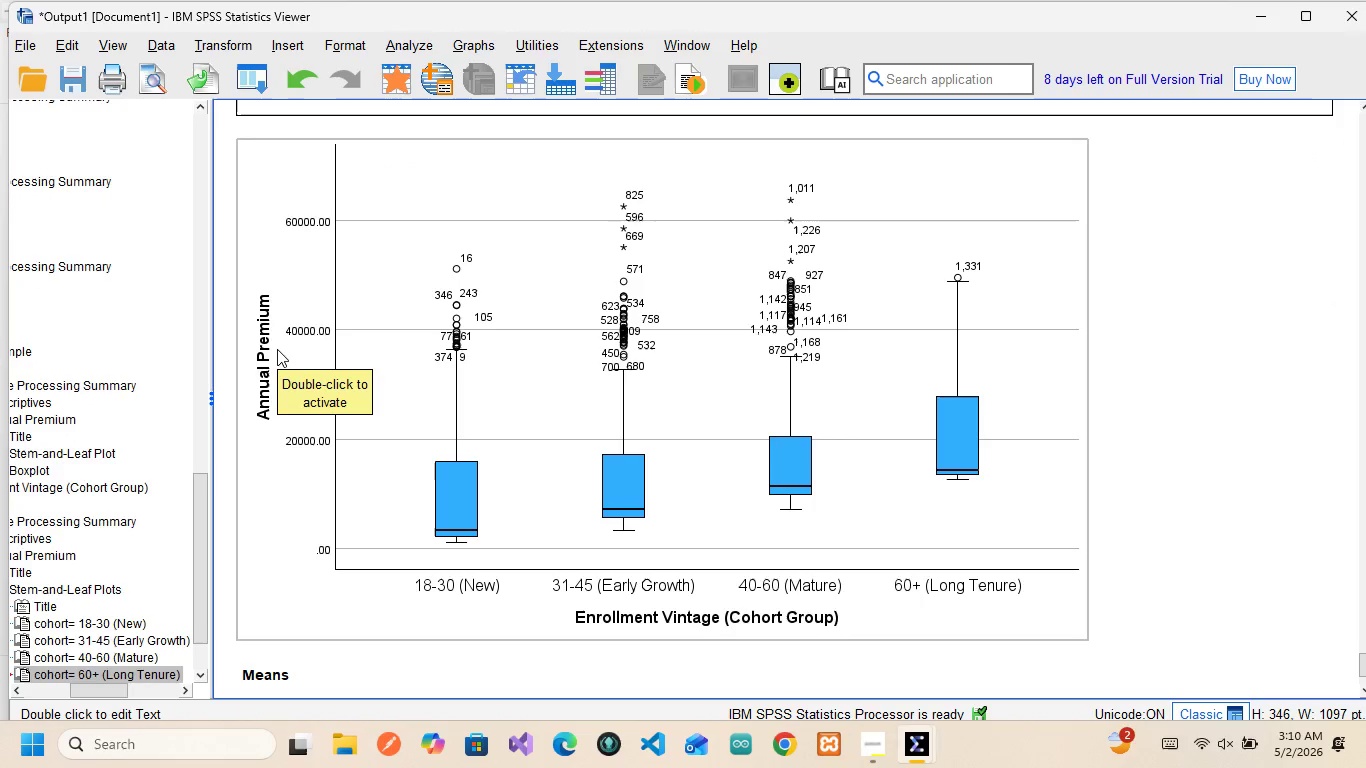 
left_click_drag(start_coordinate=[277, 349], to_coordinate=[332, 513])
 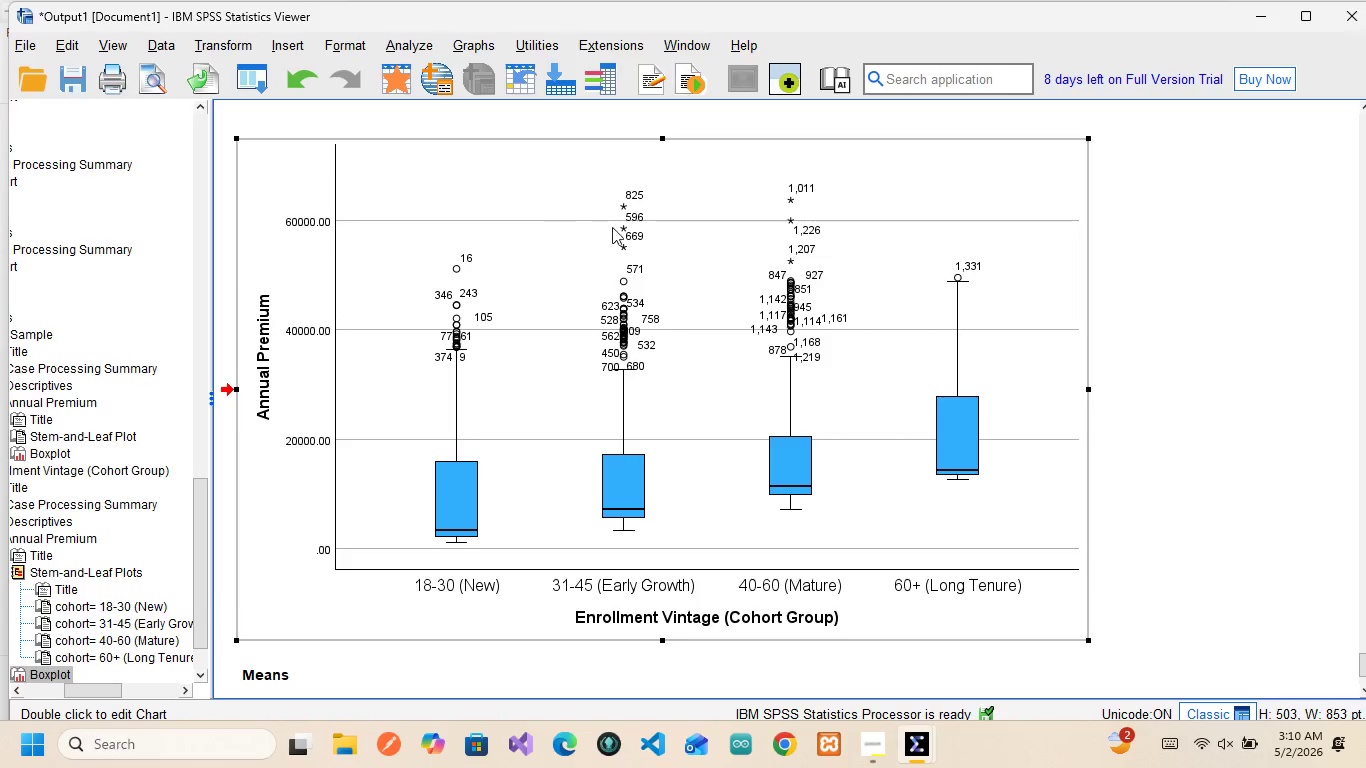 
wait(10.36)
 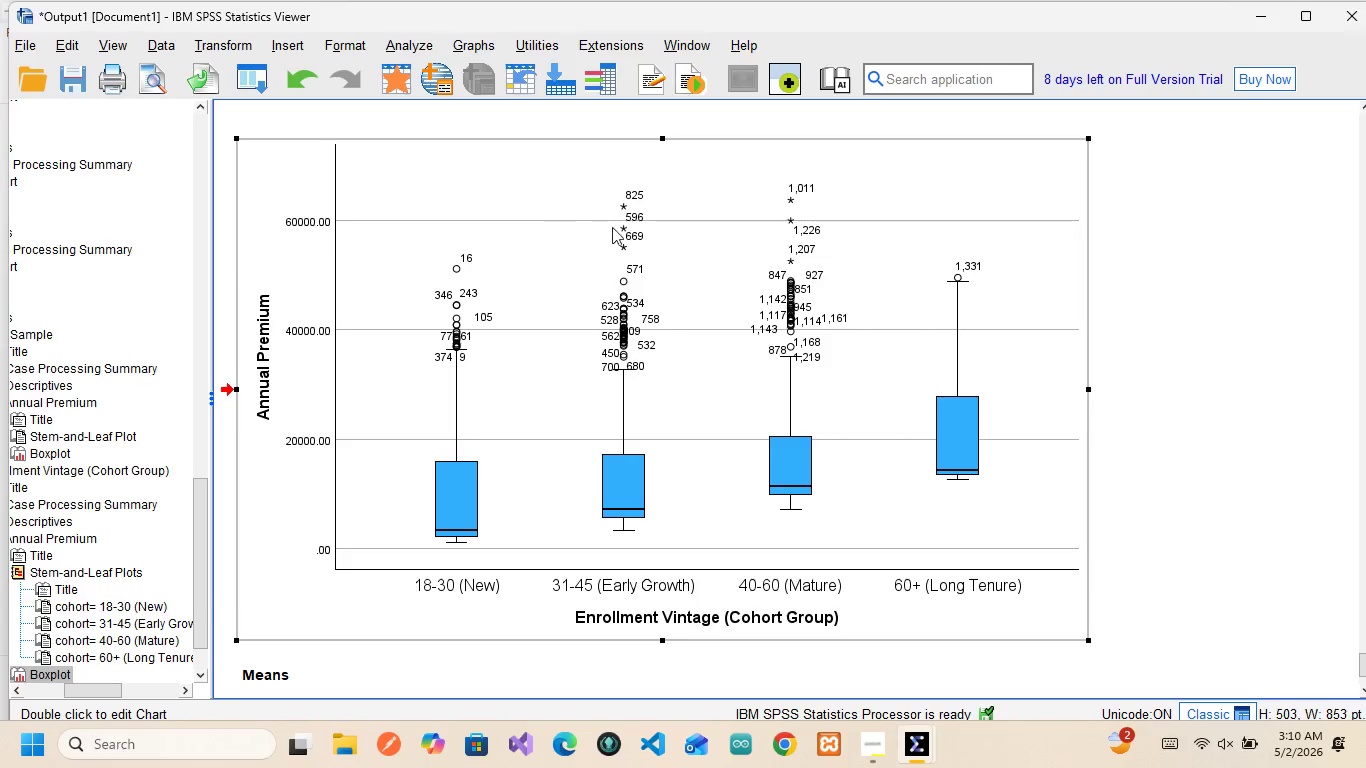 
scroll: coordinate [483, 548], scroll_direction: down, amount: 4.0
 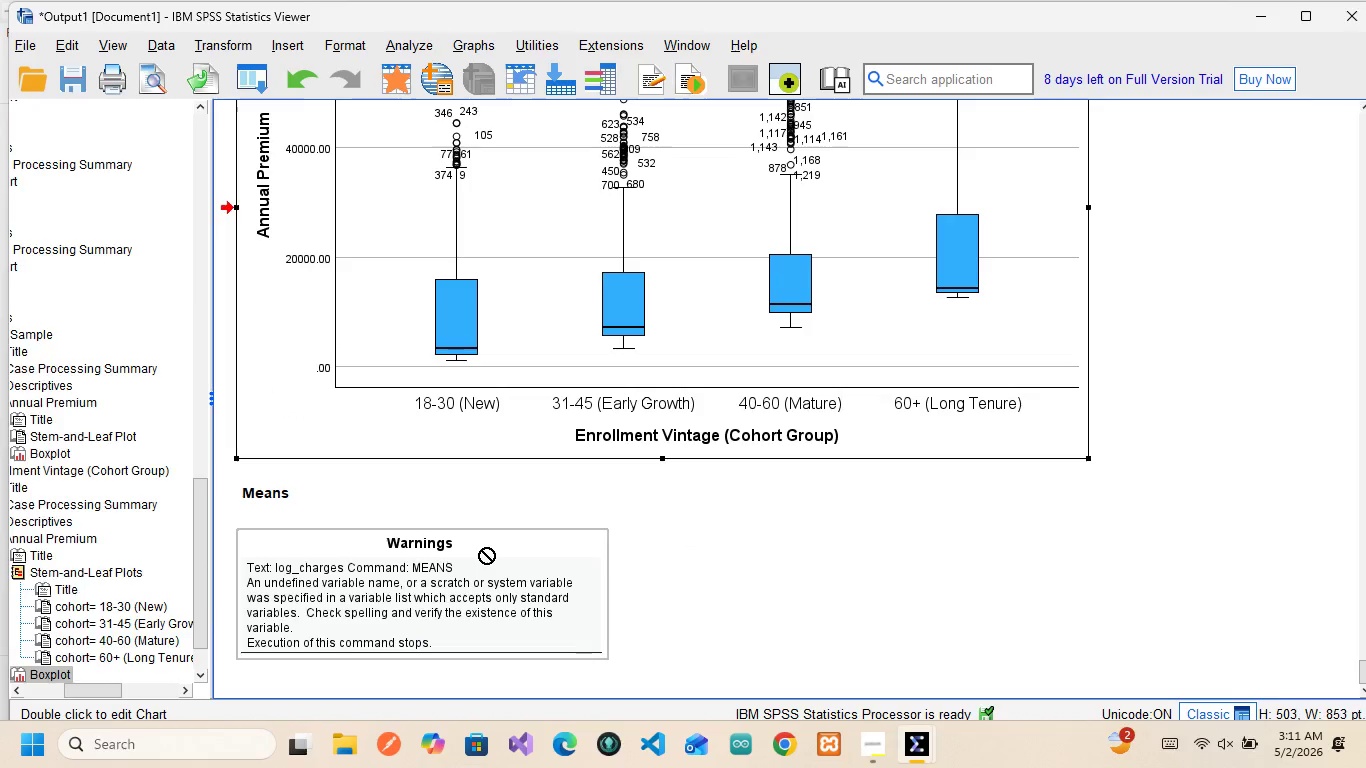 
right_click([483, 548])
 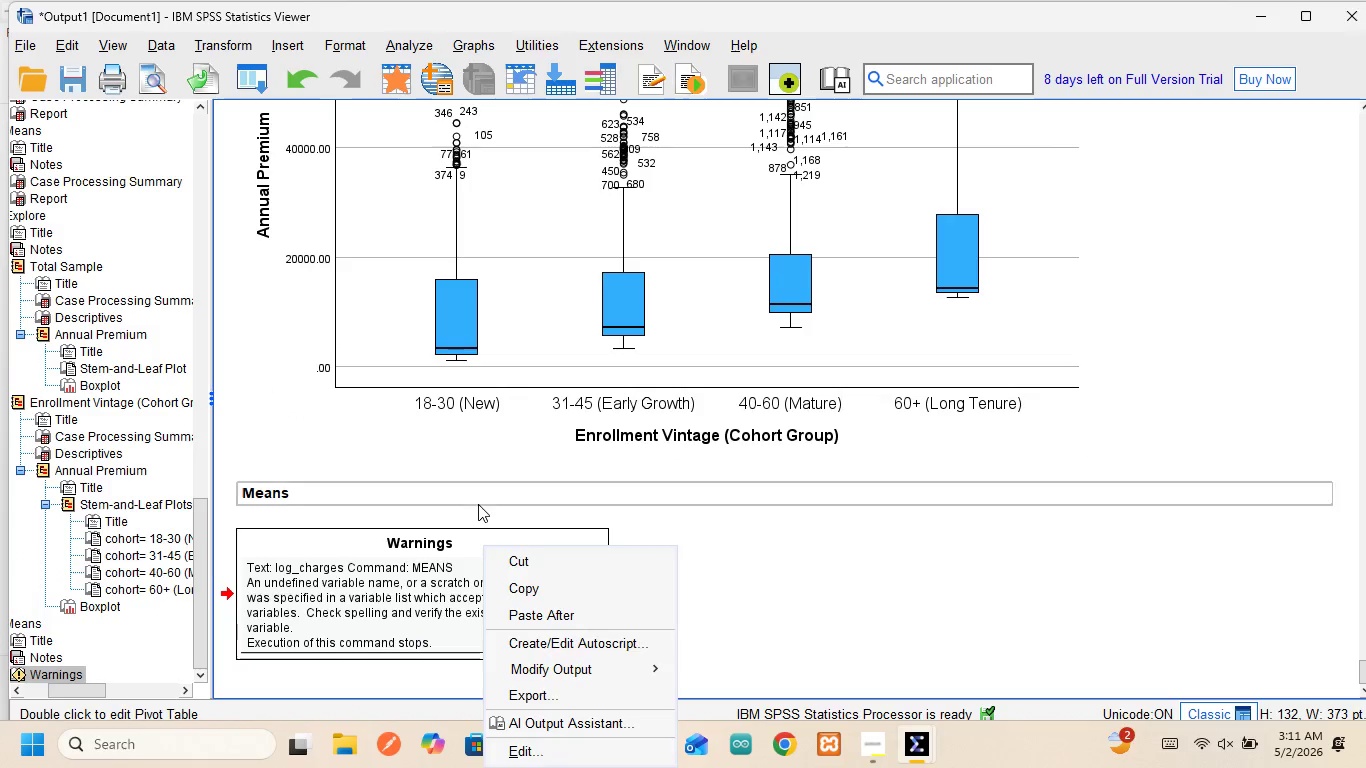 
scroll: coordinate [478, 504], scroll_direction: up, amount: 4.0
 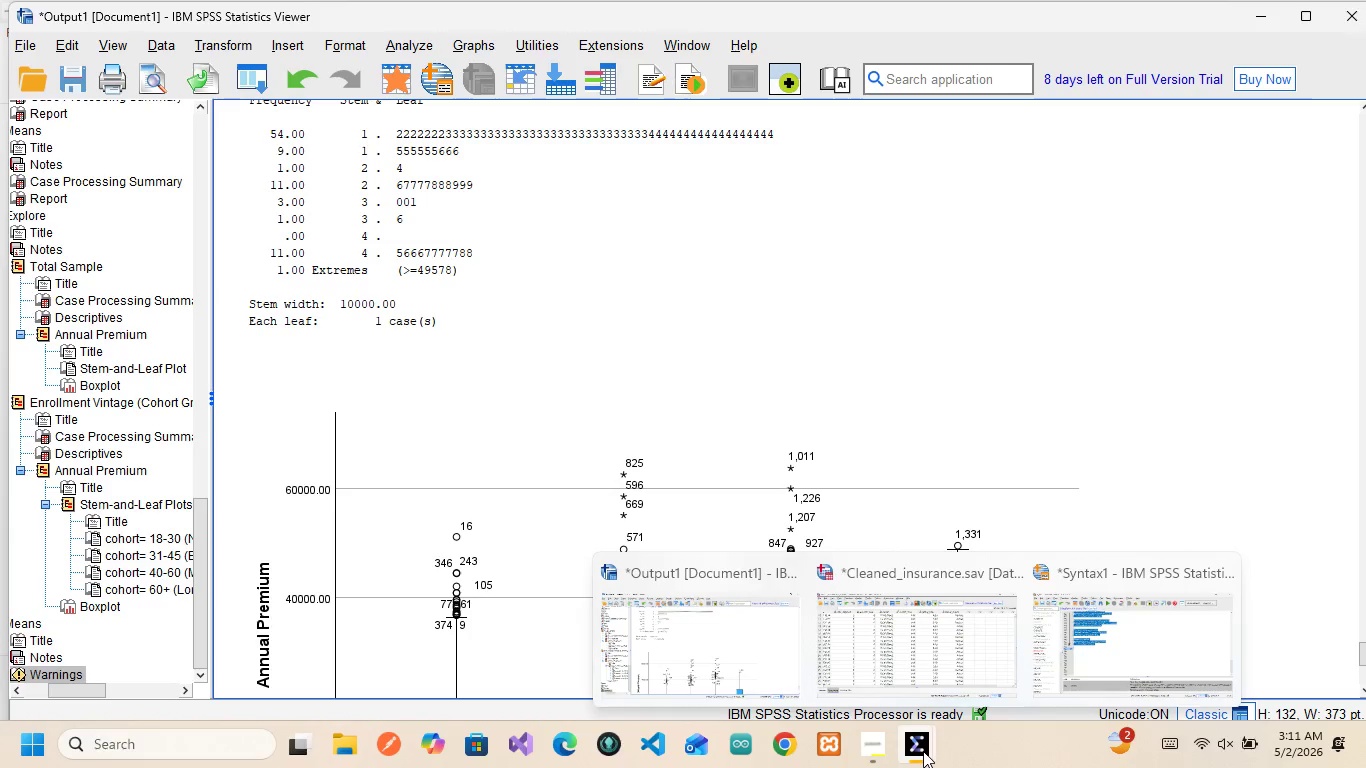 
left_click([1100, 660])
 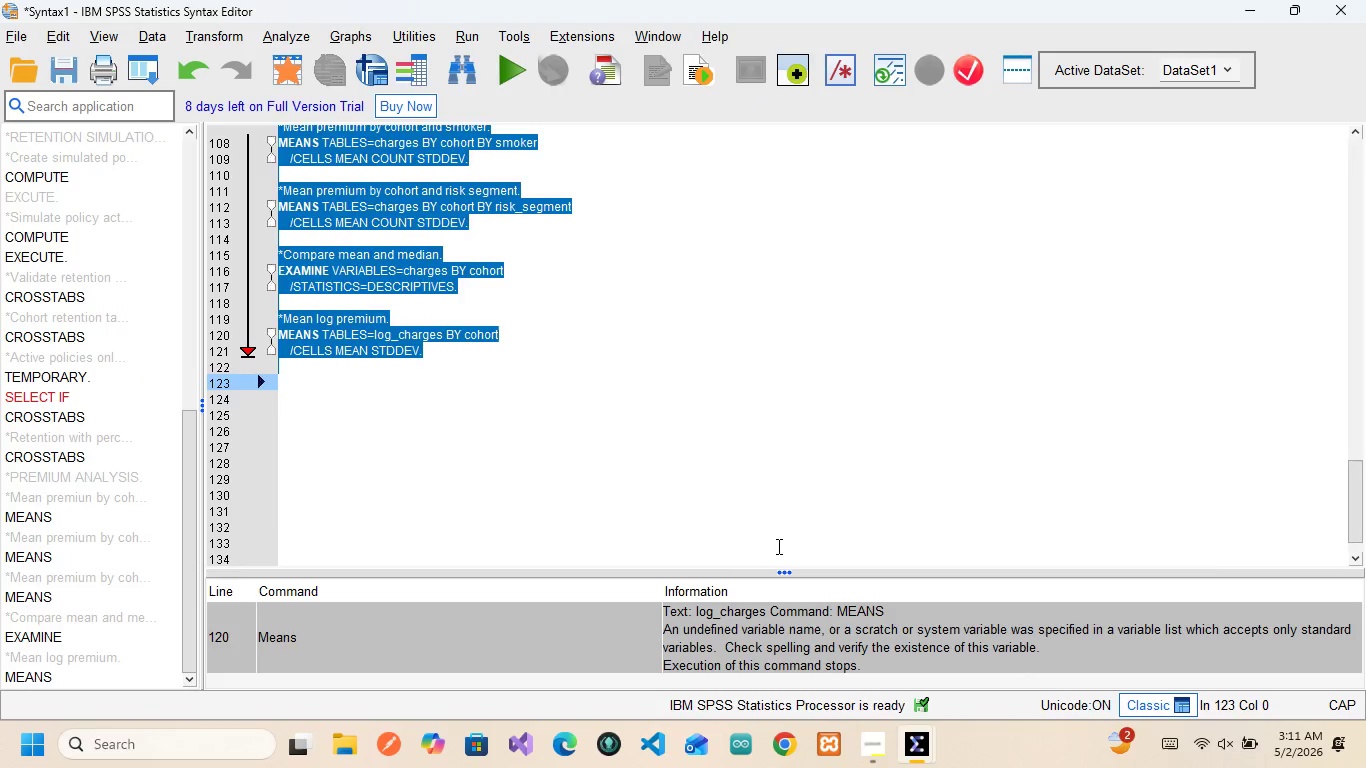 
left_click([777, 546])
 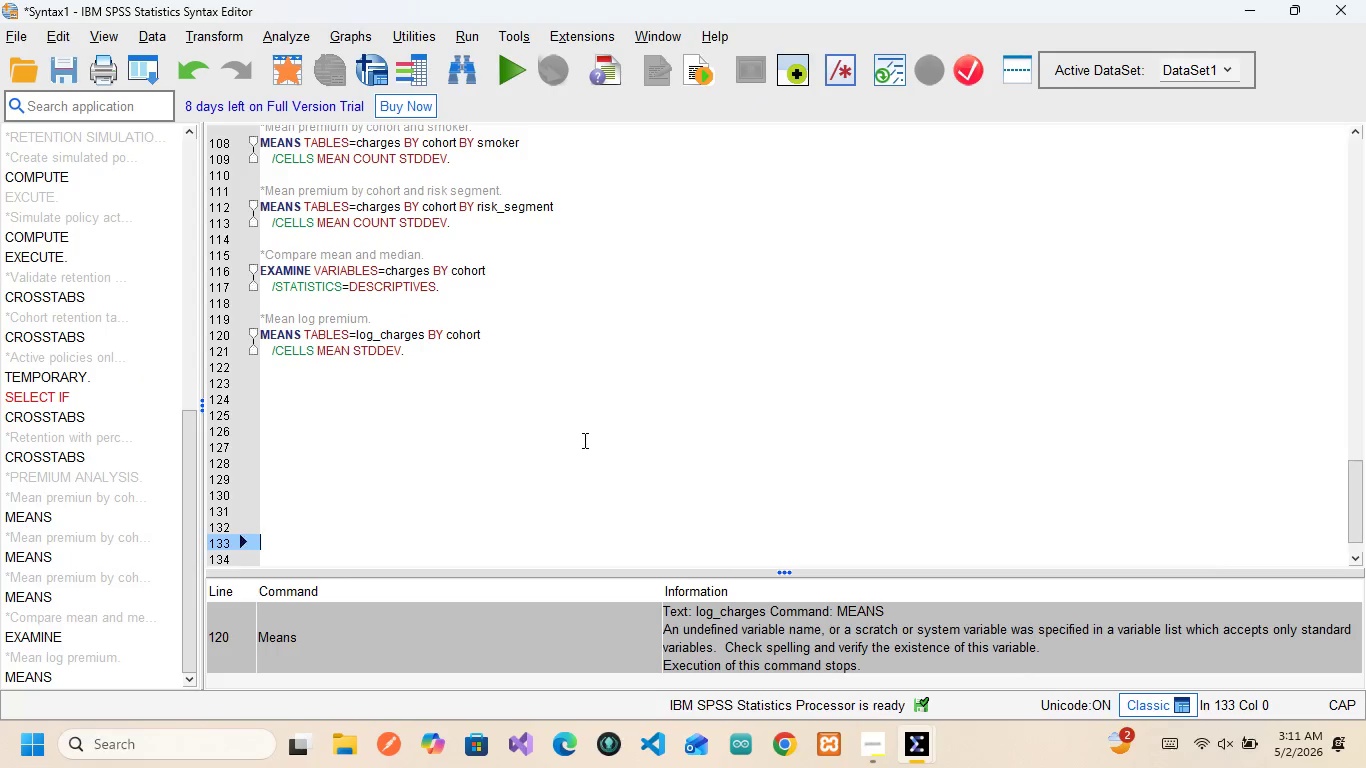 
left_click([583, 440])
 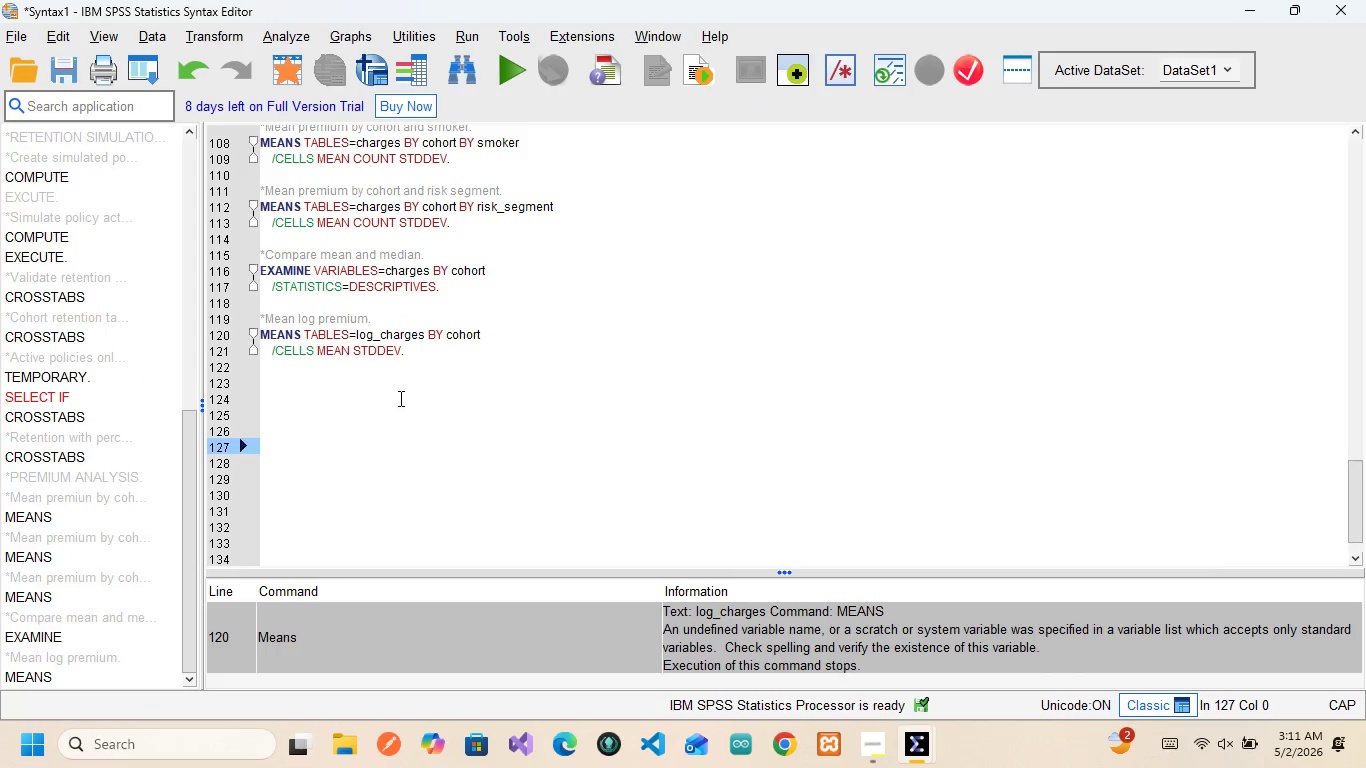 
left_click([399, 397])
 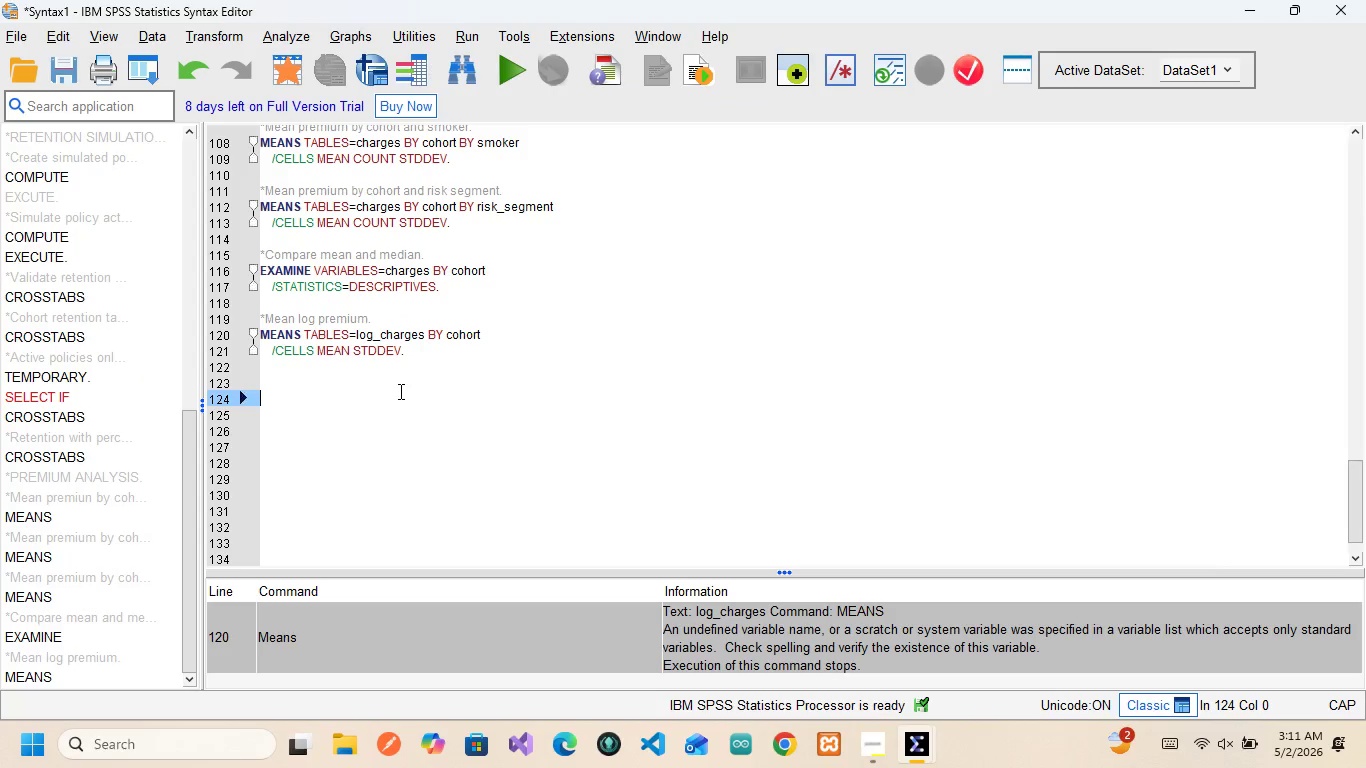 
left_click([399, 391])
 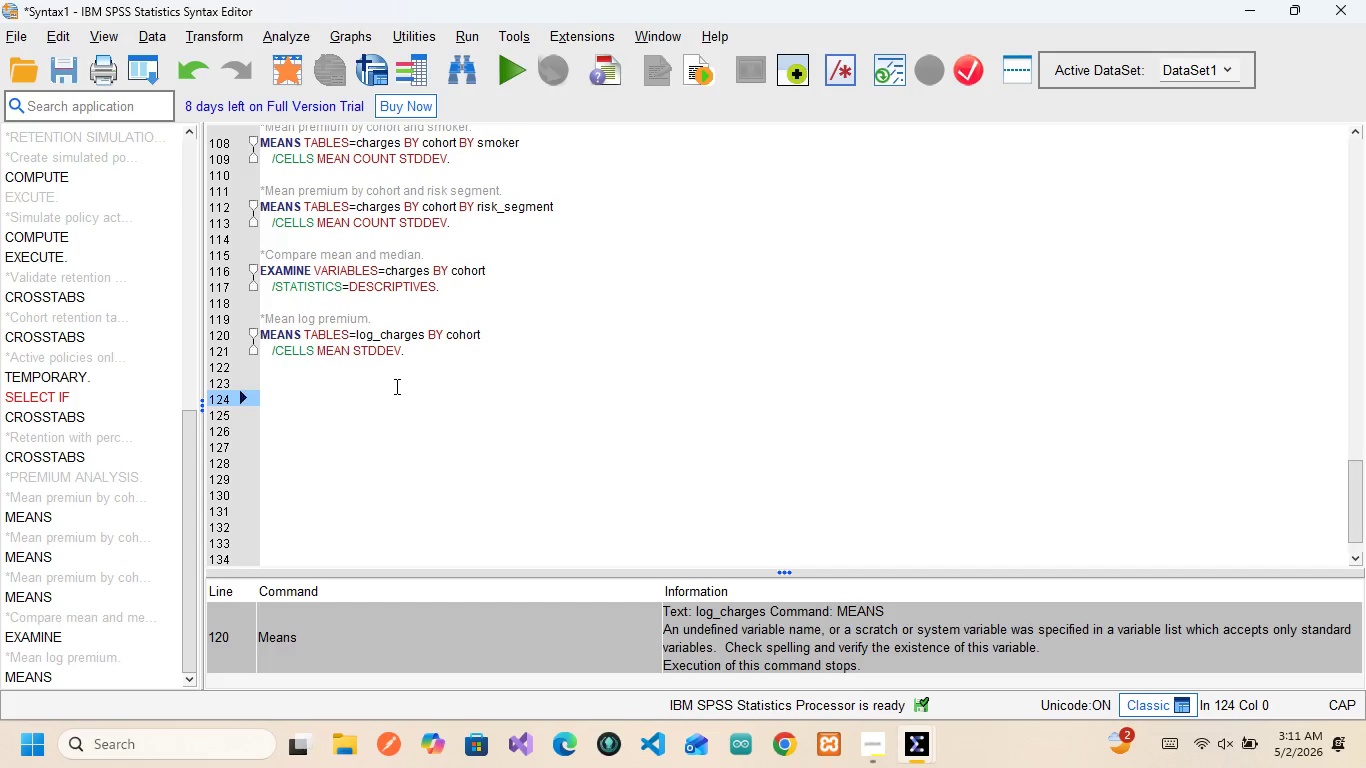 
left_click([395, 386])
 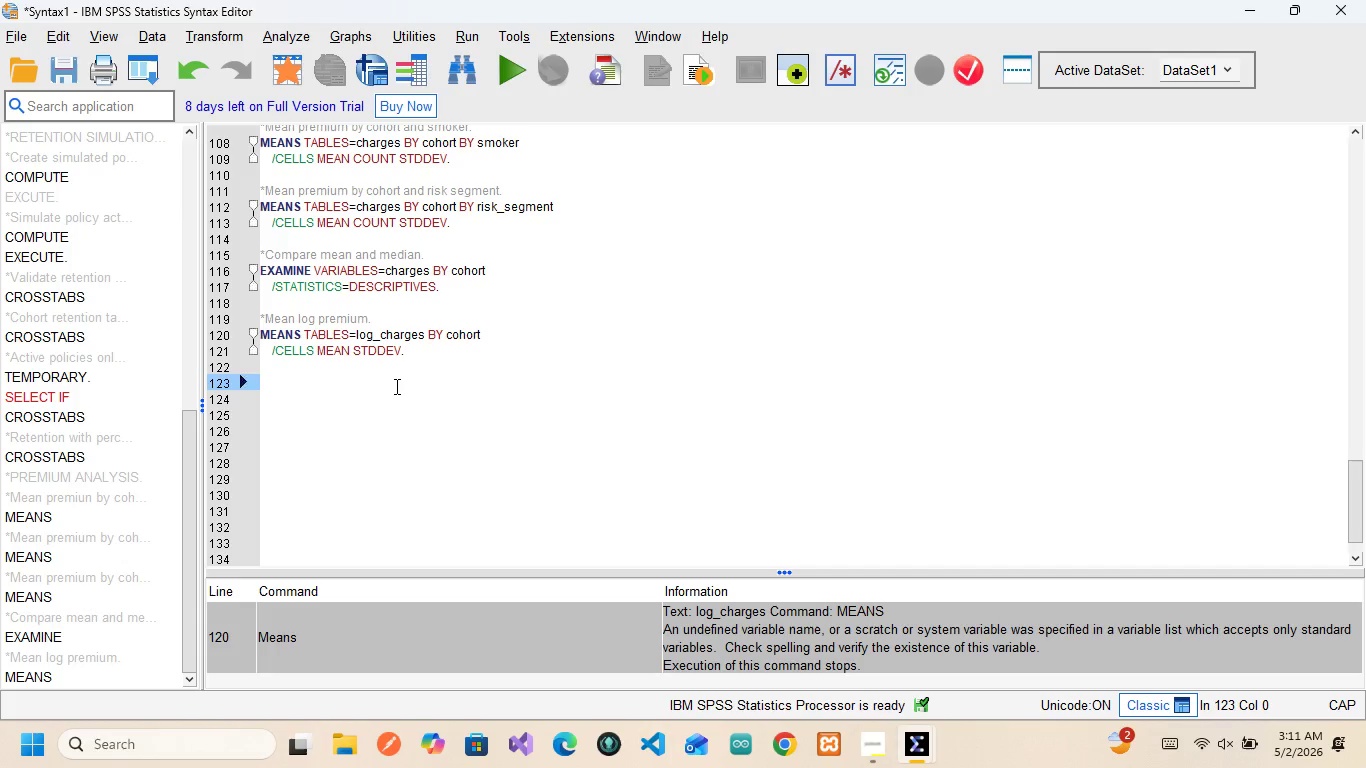 
wait(20.58)
 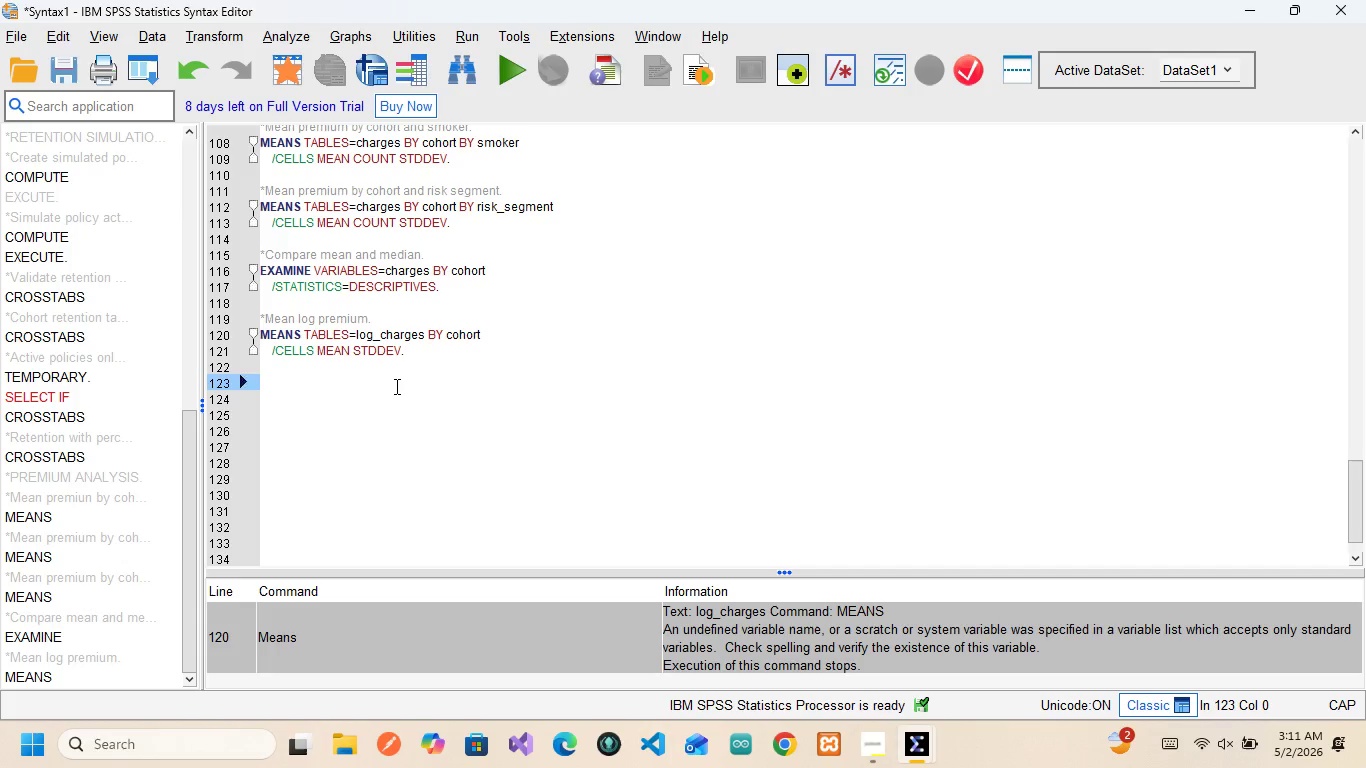 
scroll: coordinate [395, 386], scroll_direction: up, amount: 3.0
 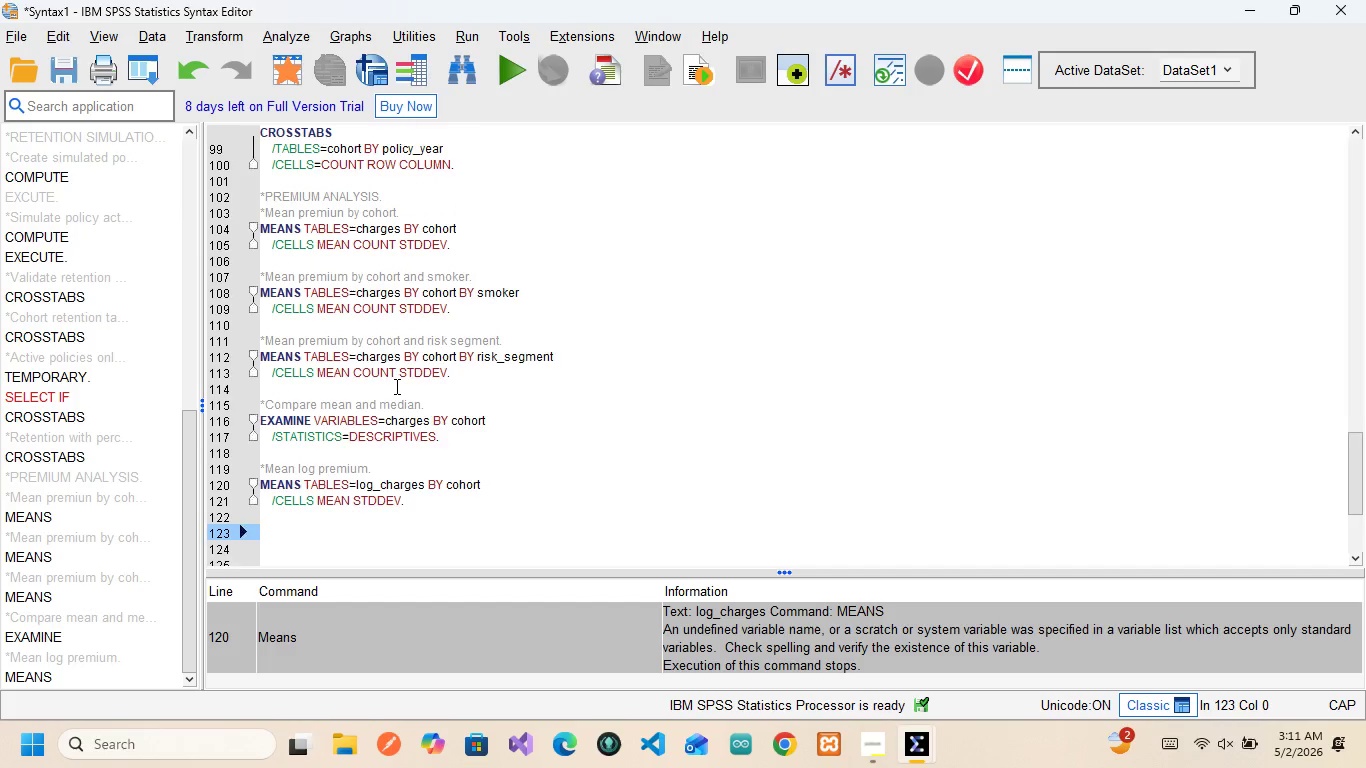 
scroll: coordinate [395, 386], scroll_direction: down, amount: 5.0
 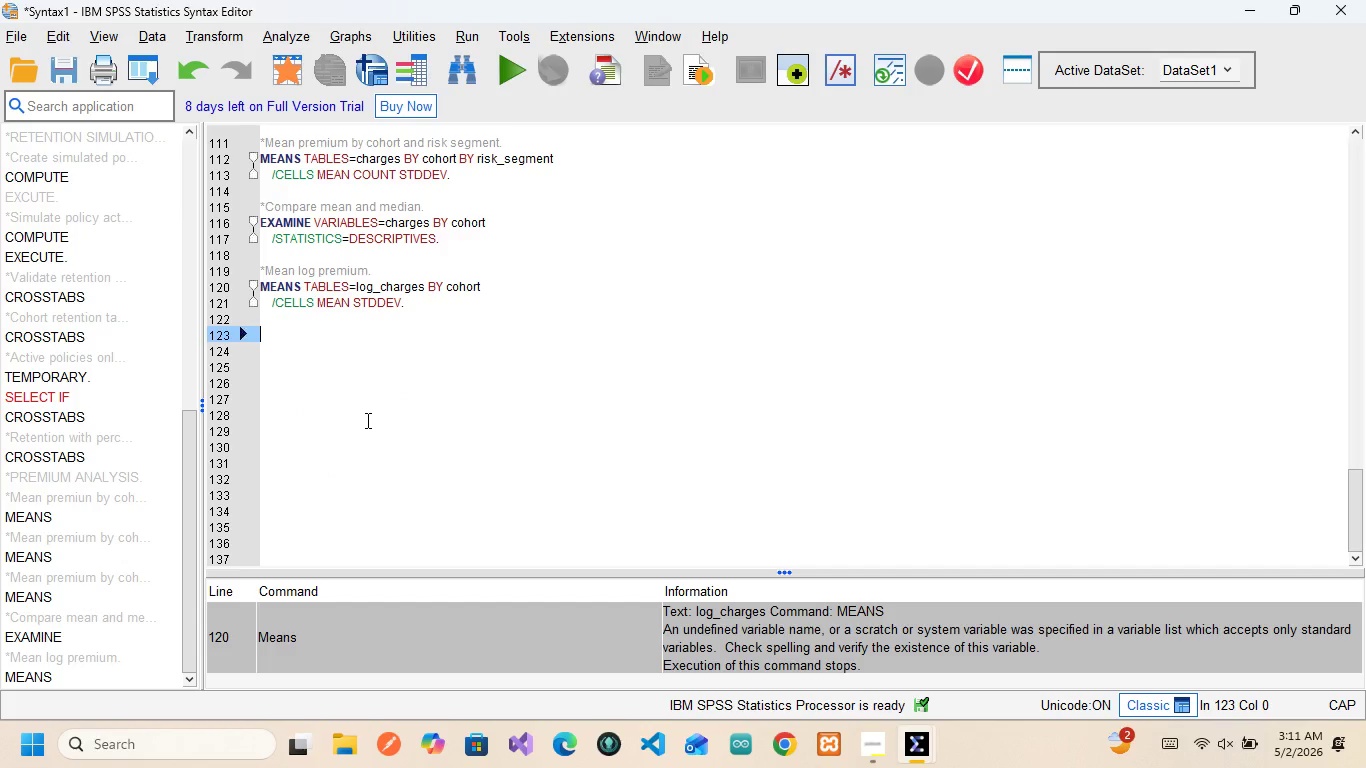 
scroll: coordinate [366, 420], scroll_direction: up, amount: 2.0
 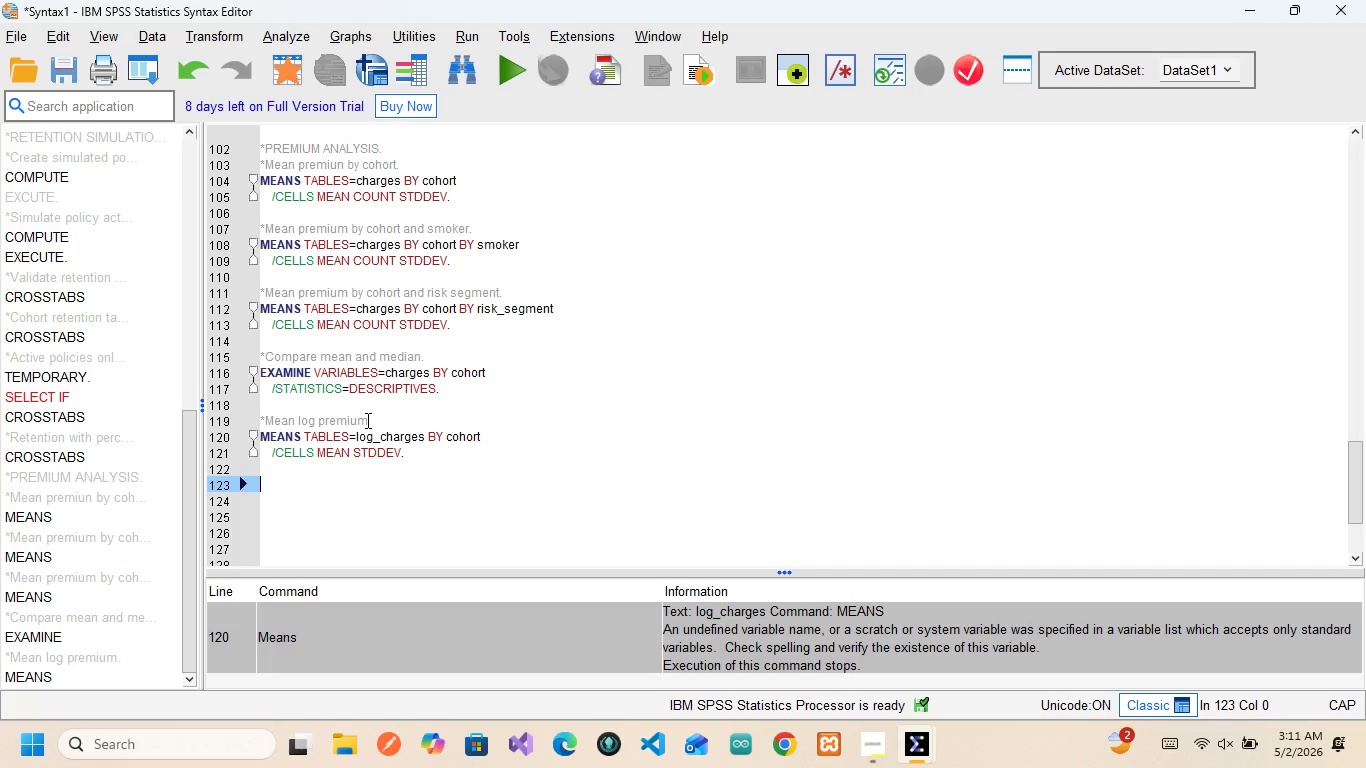 
type(*ANOVA.)
 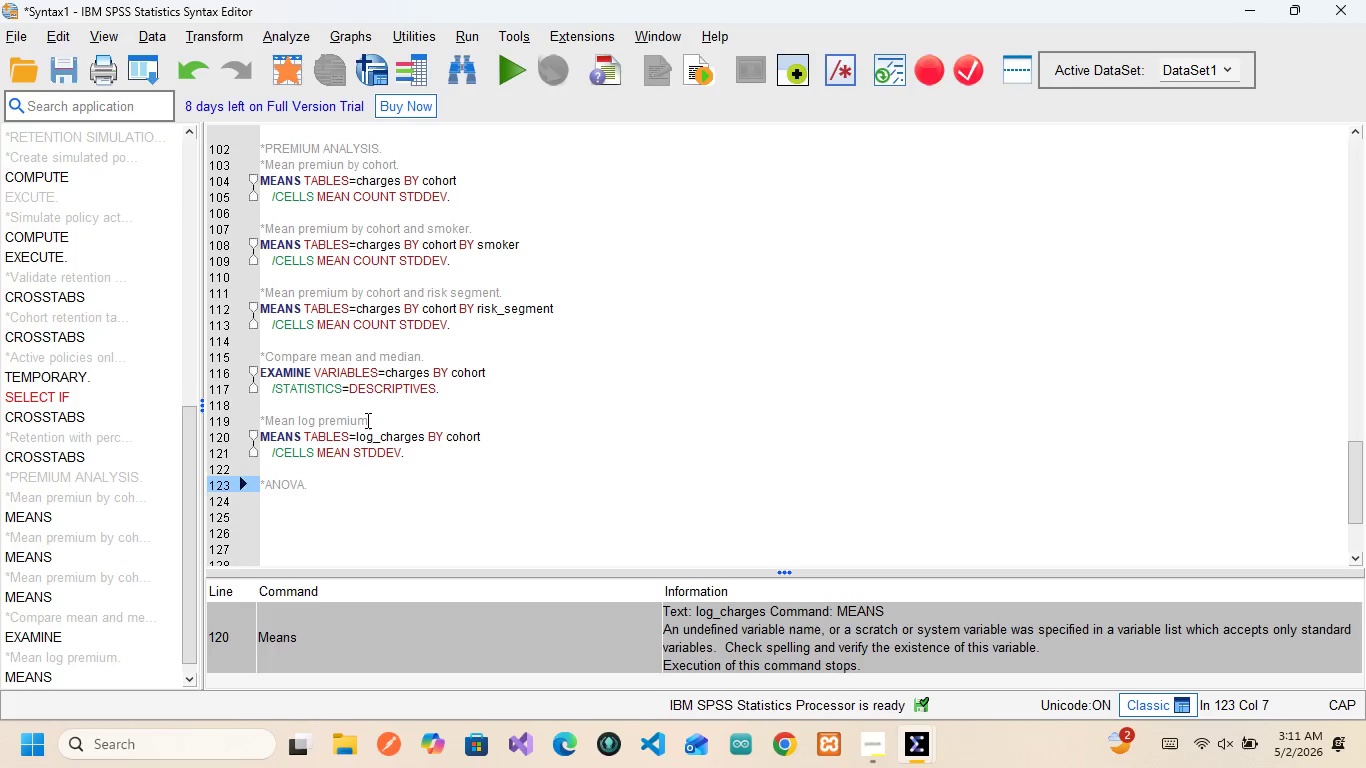 
key(Enter)
 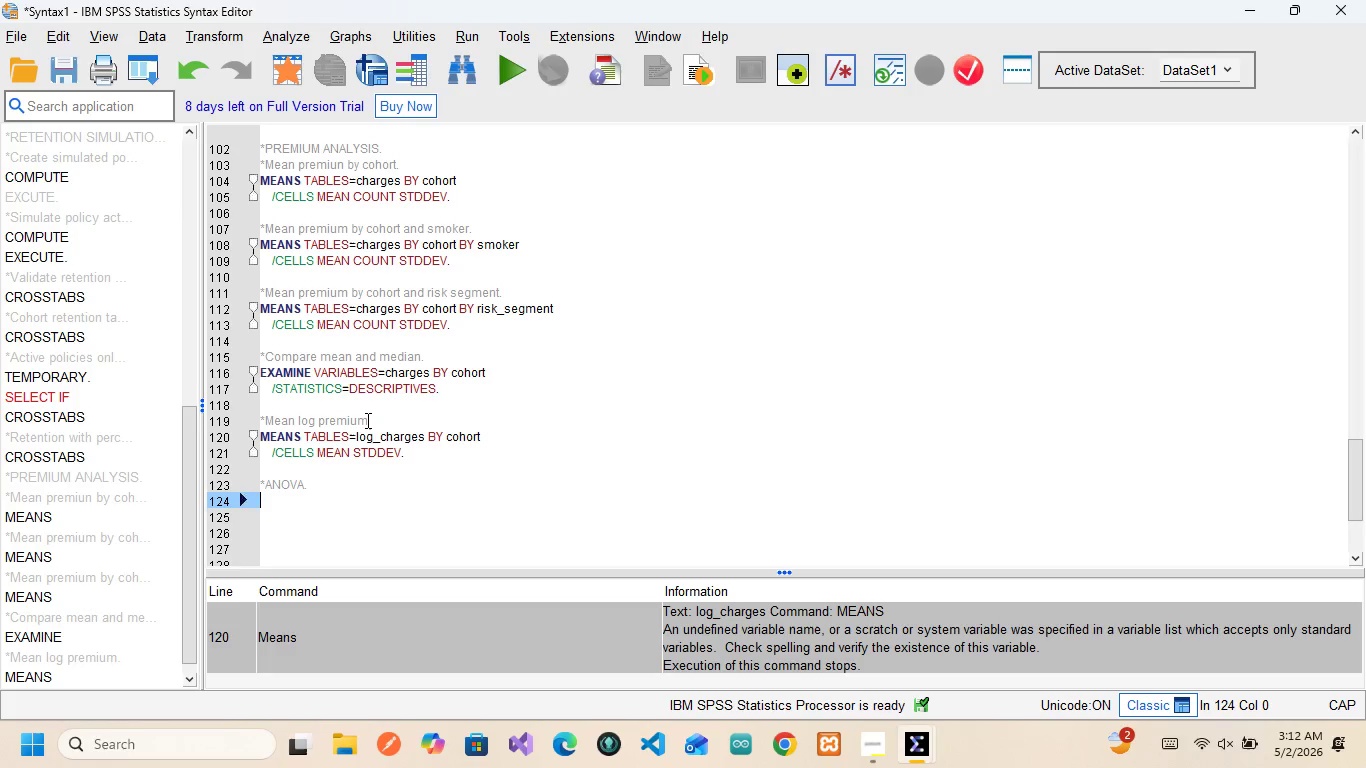 
wait(10.39)
 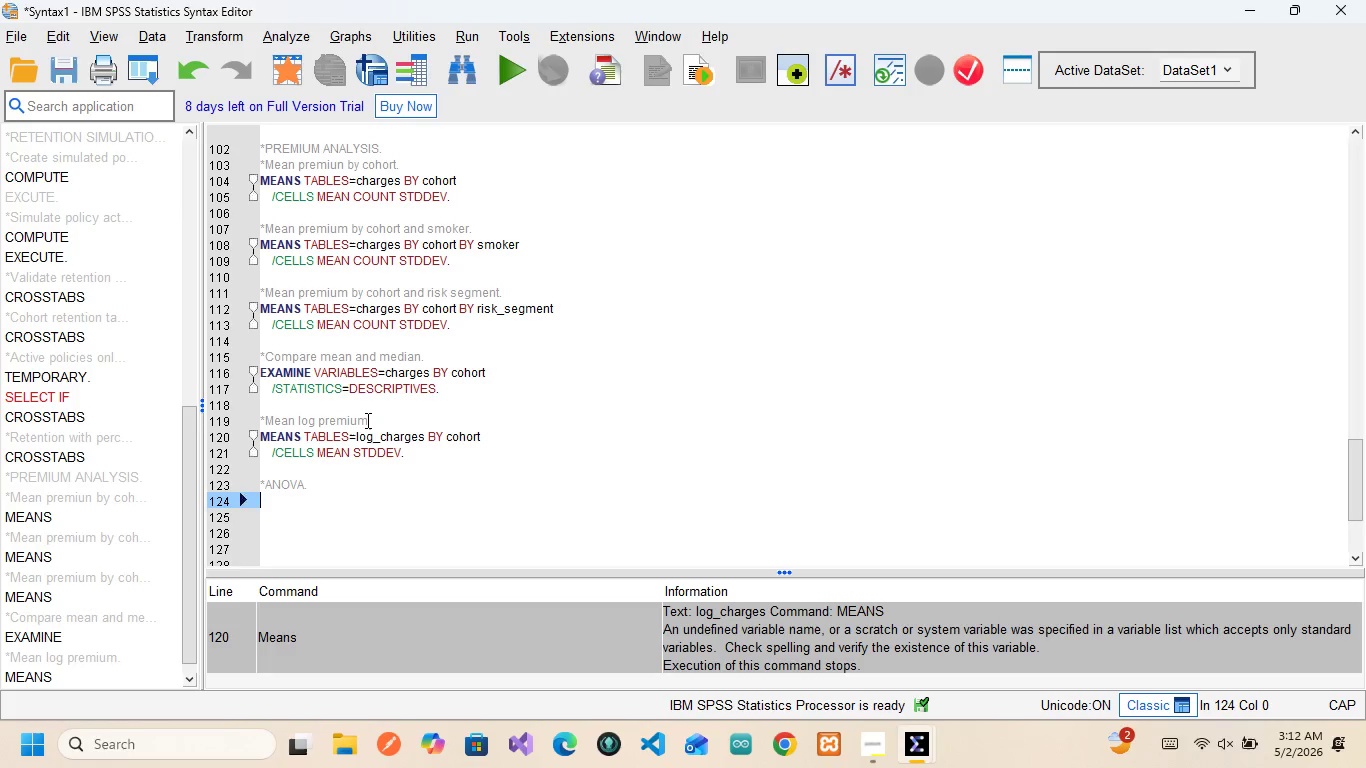 
type(Basic )
 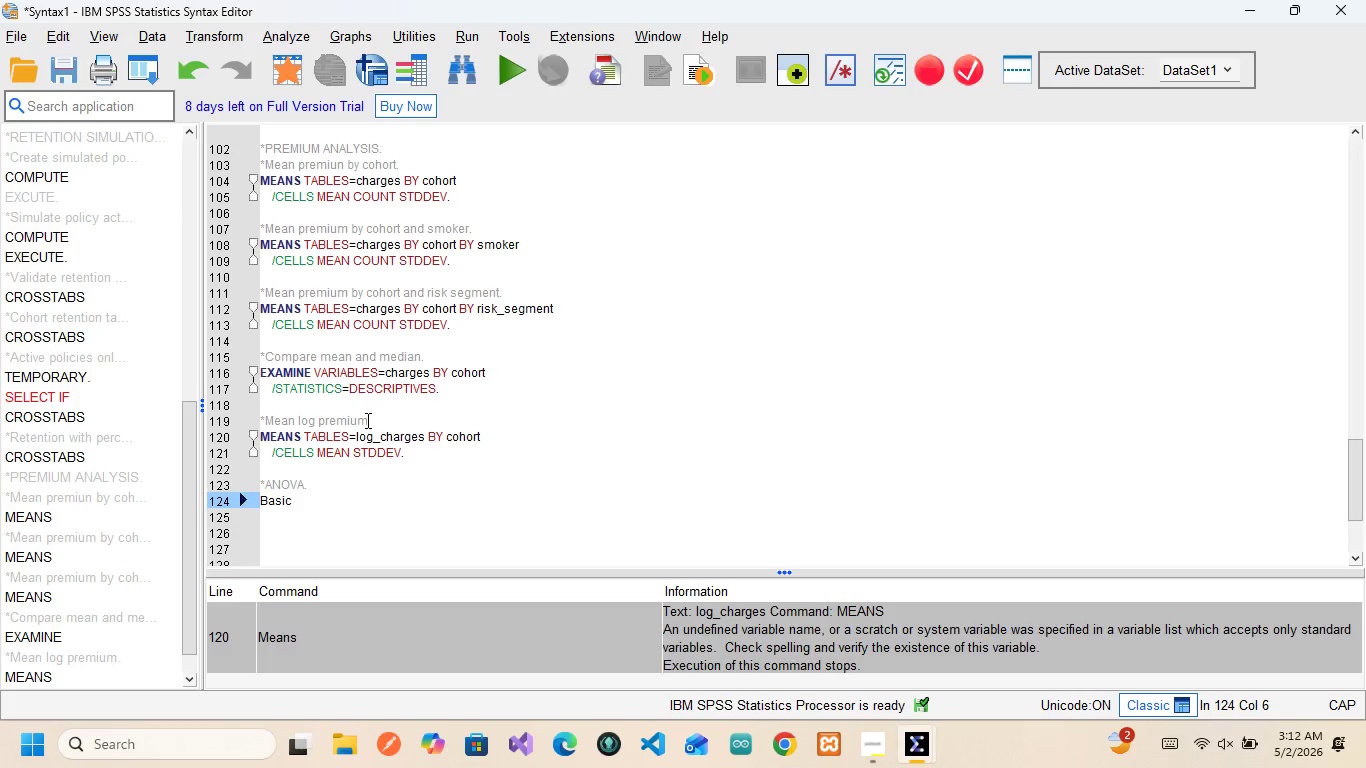 
wait(5.58)
 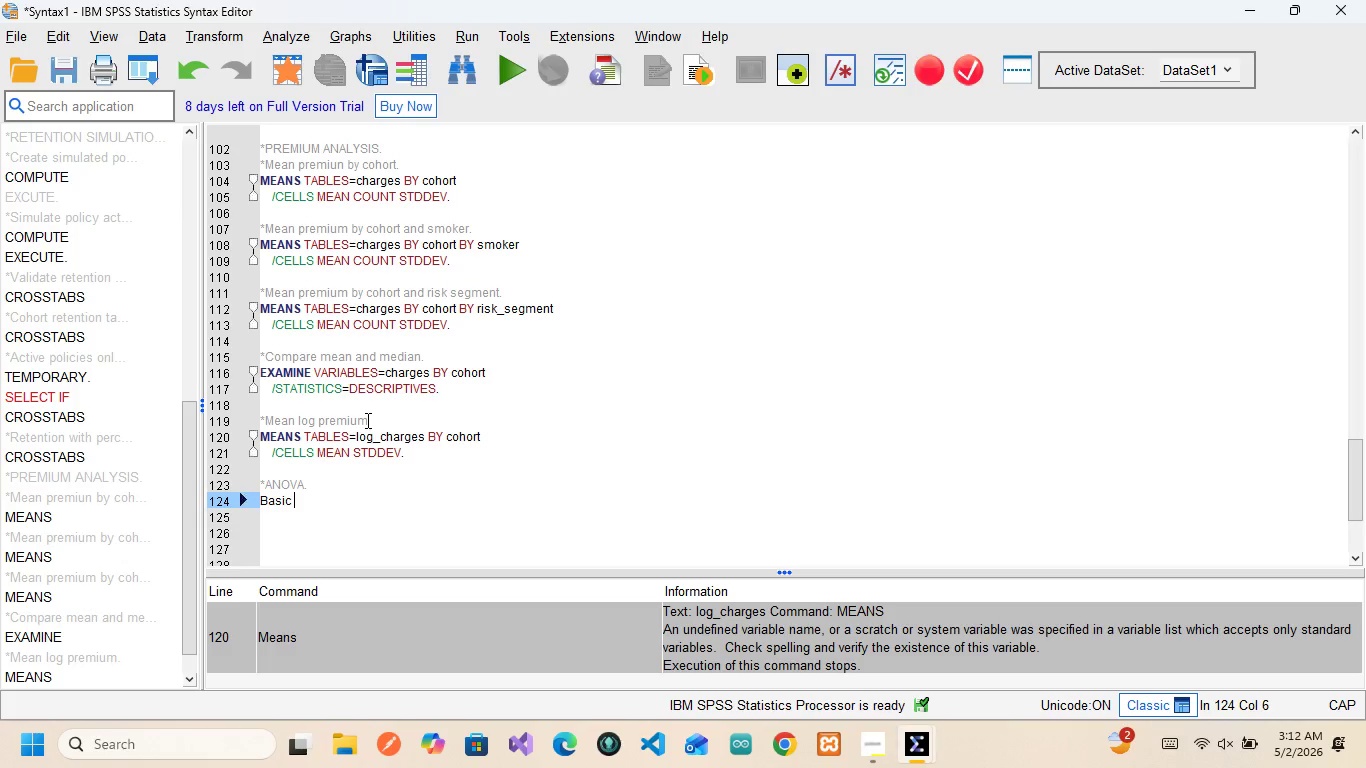 
type(ANOVA.)
 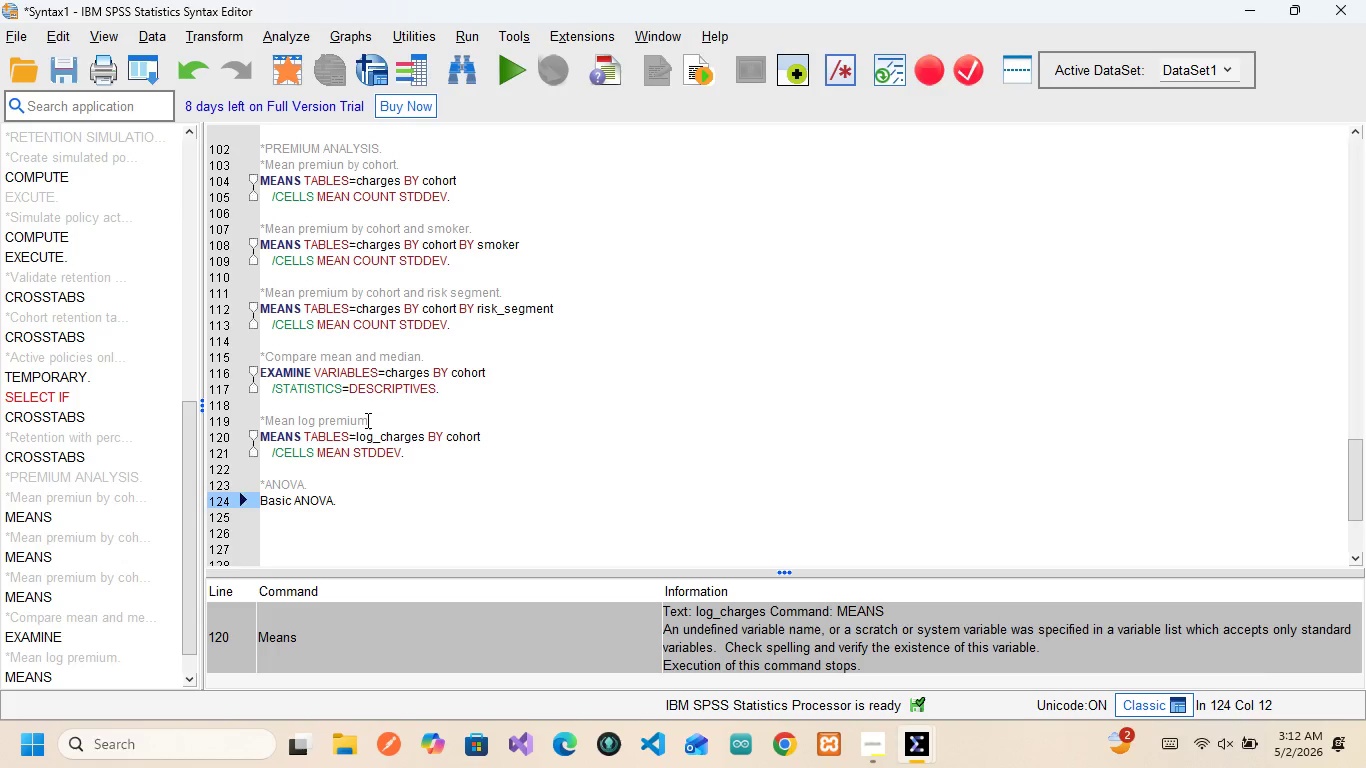 
key(Enter)
 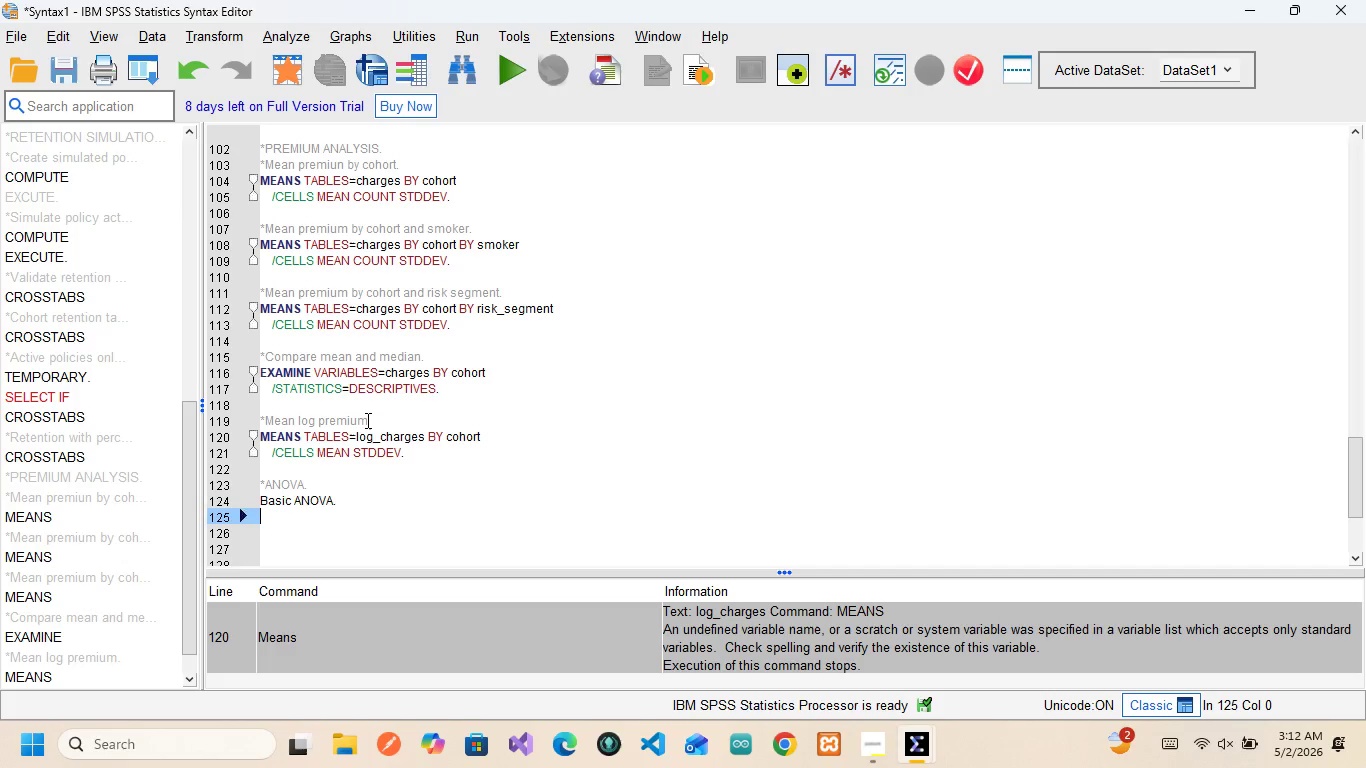 
key(ArrowUp)
 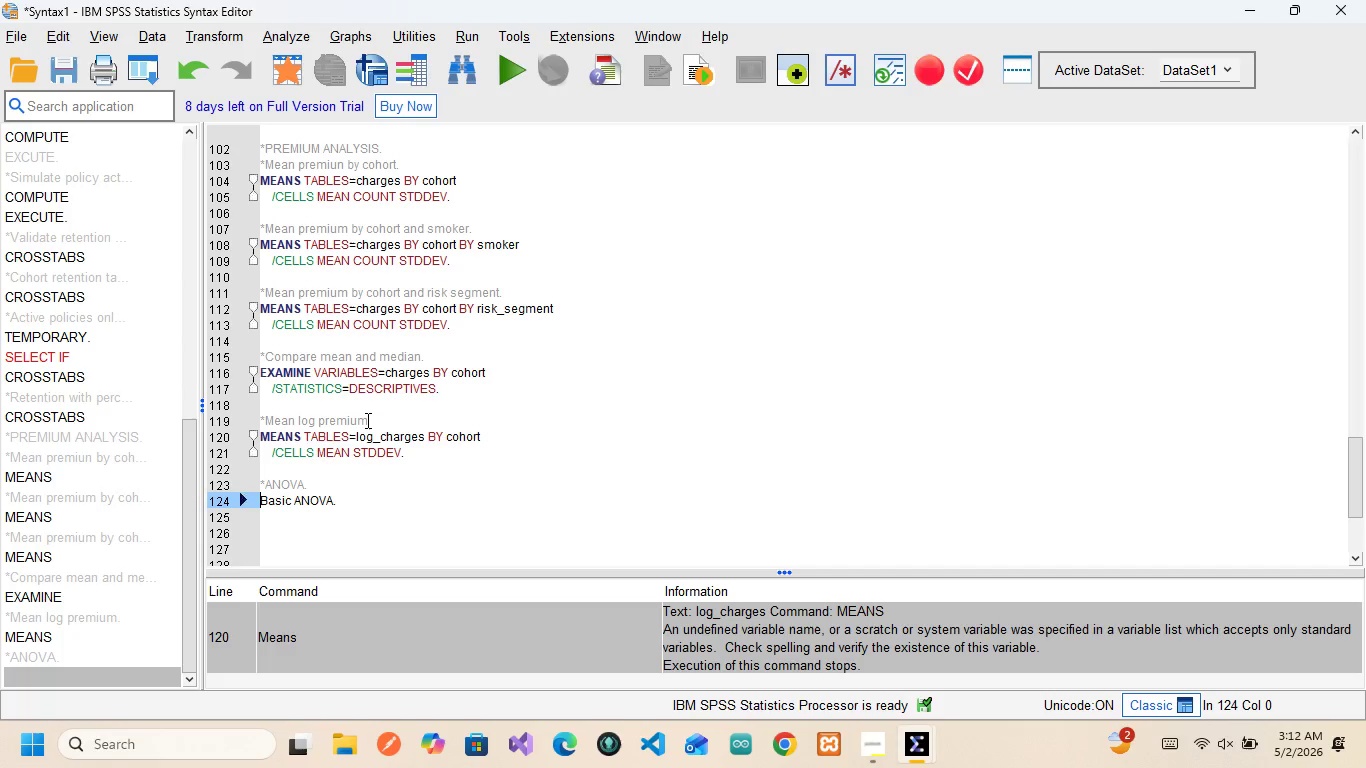 
key(Shift+8)
 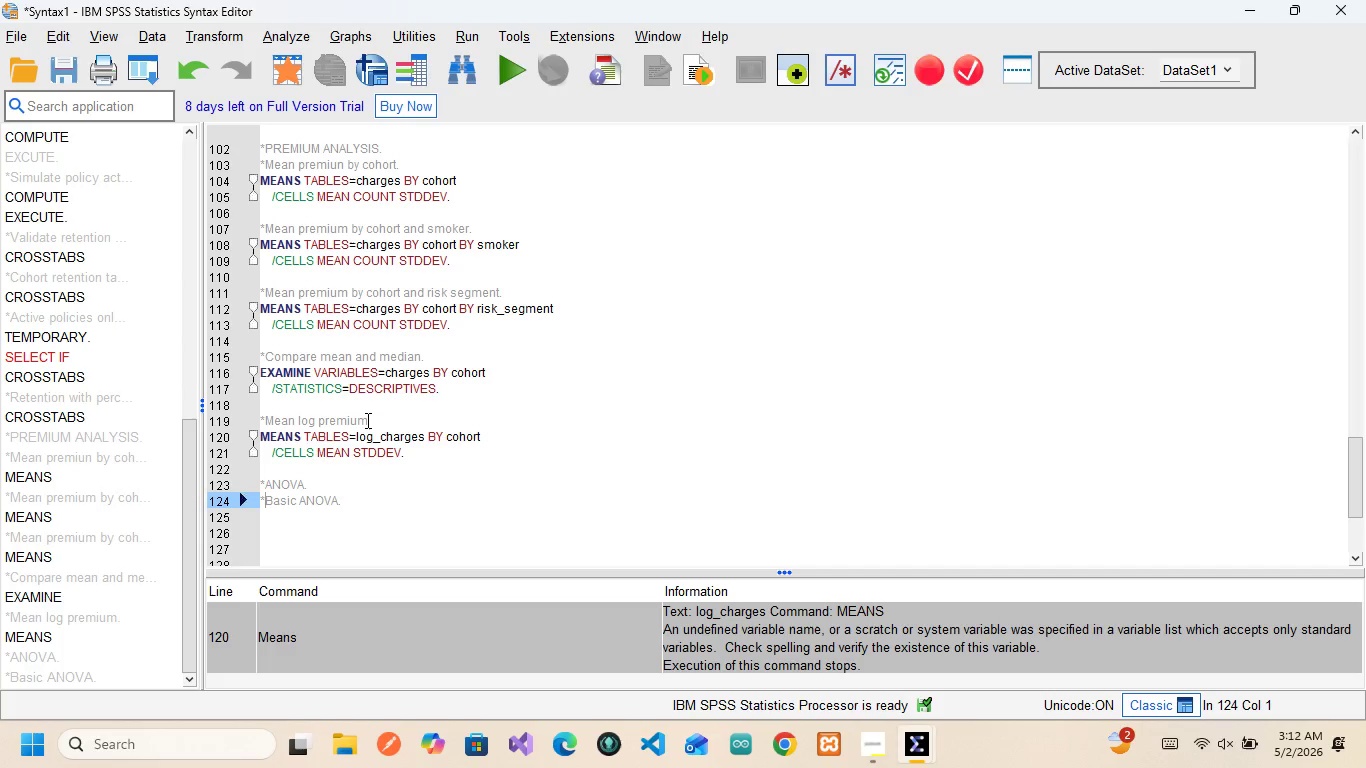 
hold_key(key=ArrowRight, duration=0.77)
 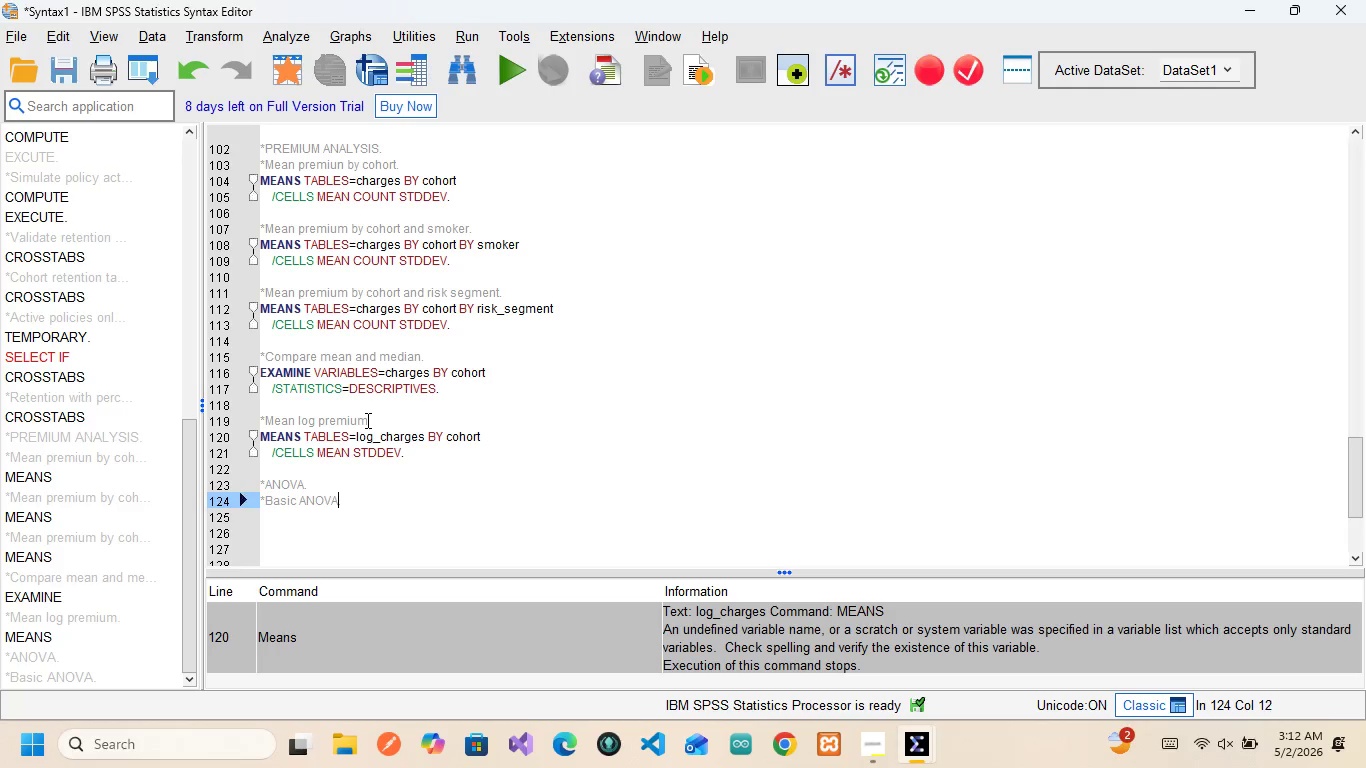 
hold_key(key=ArrowRight, duration=0.78)
 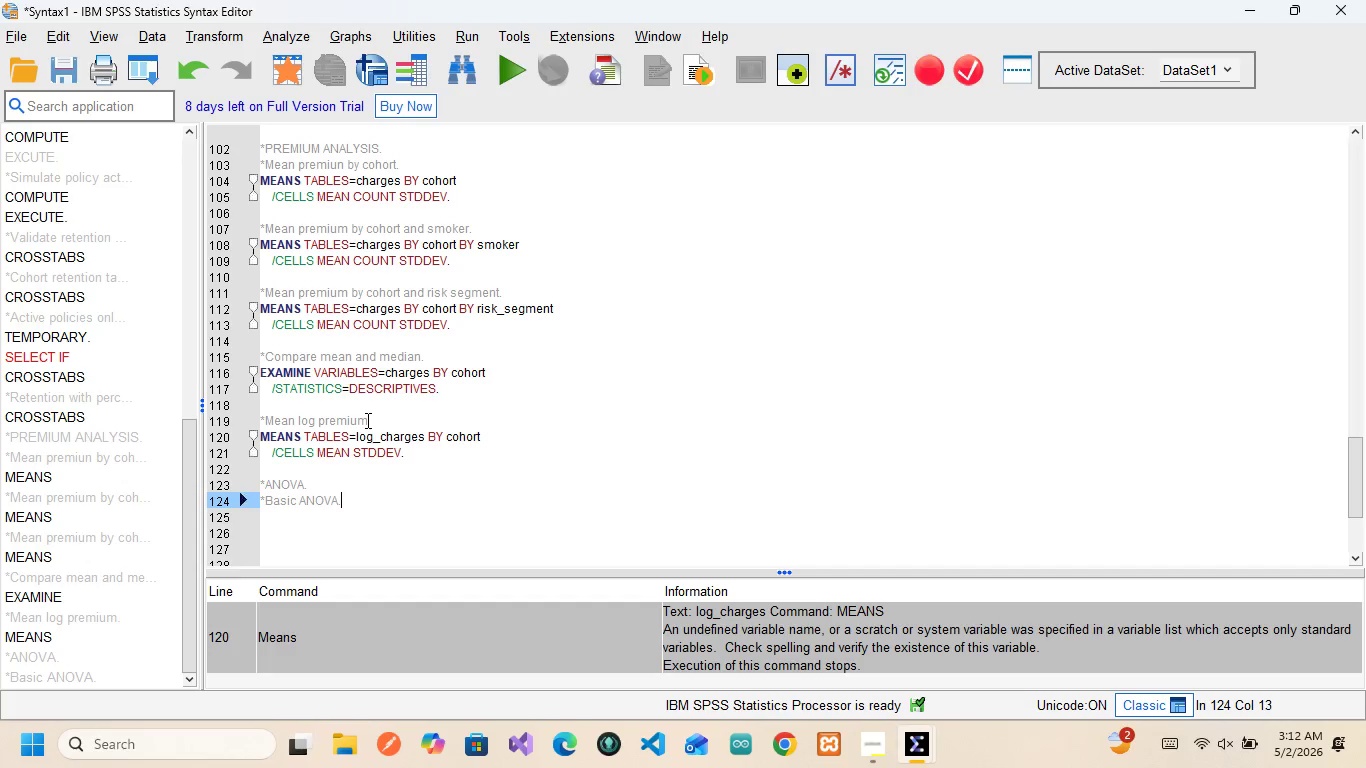 
key(ArrowRight)
 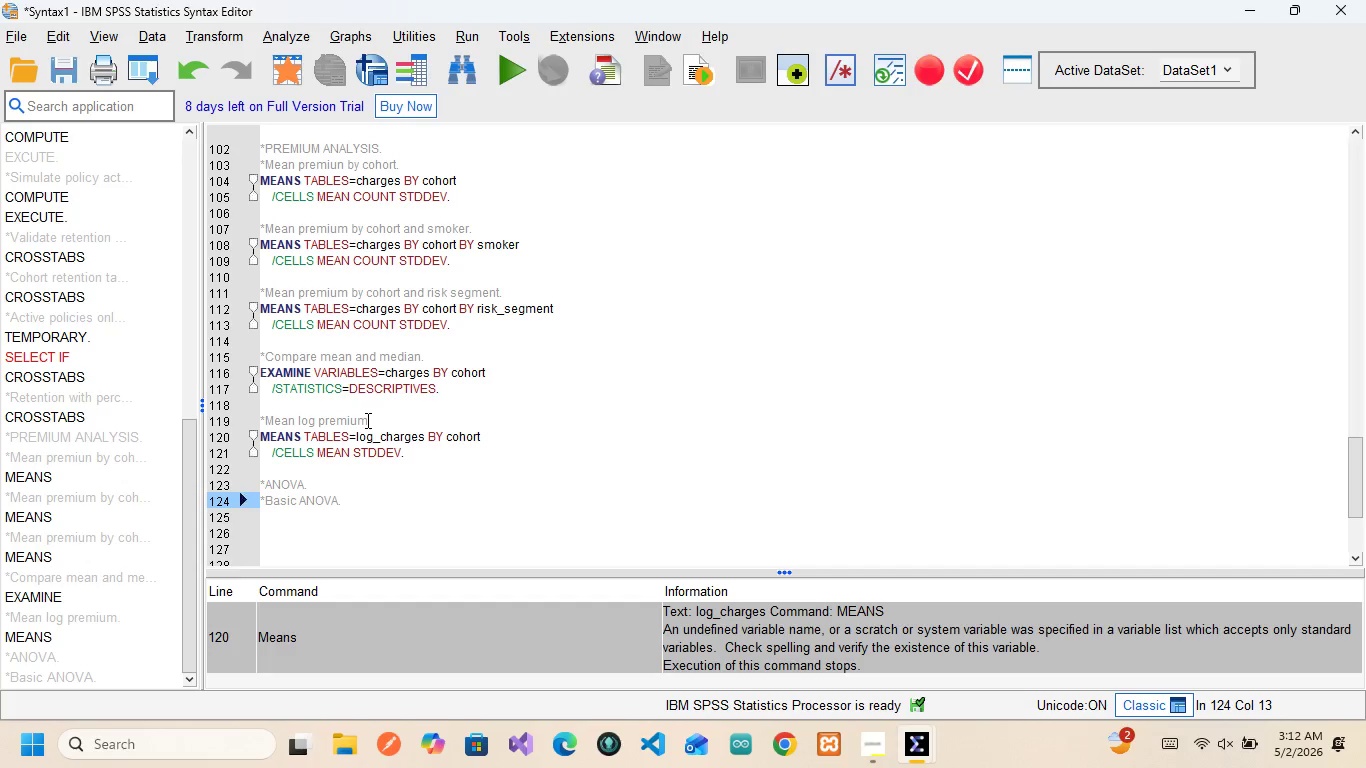 
key(Backspace)
 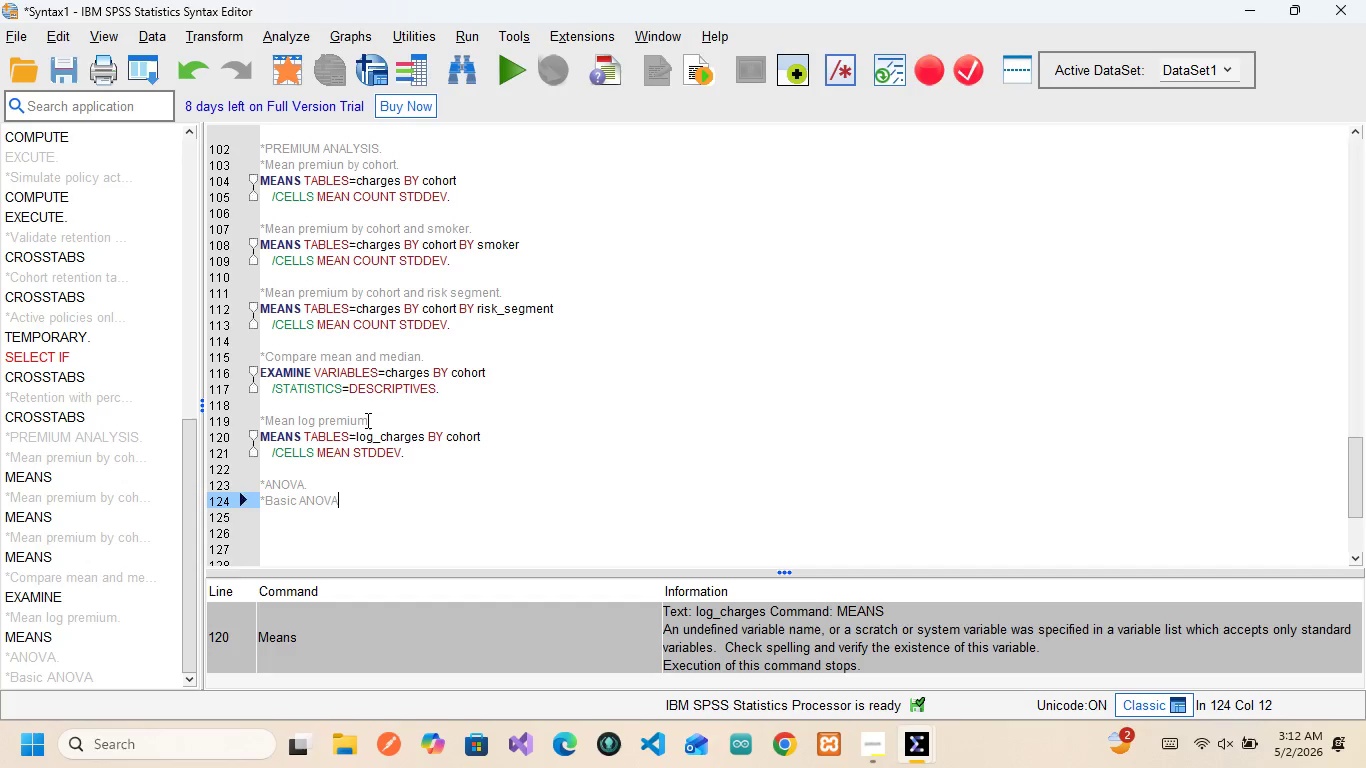 
key(Period)
 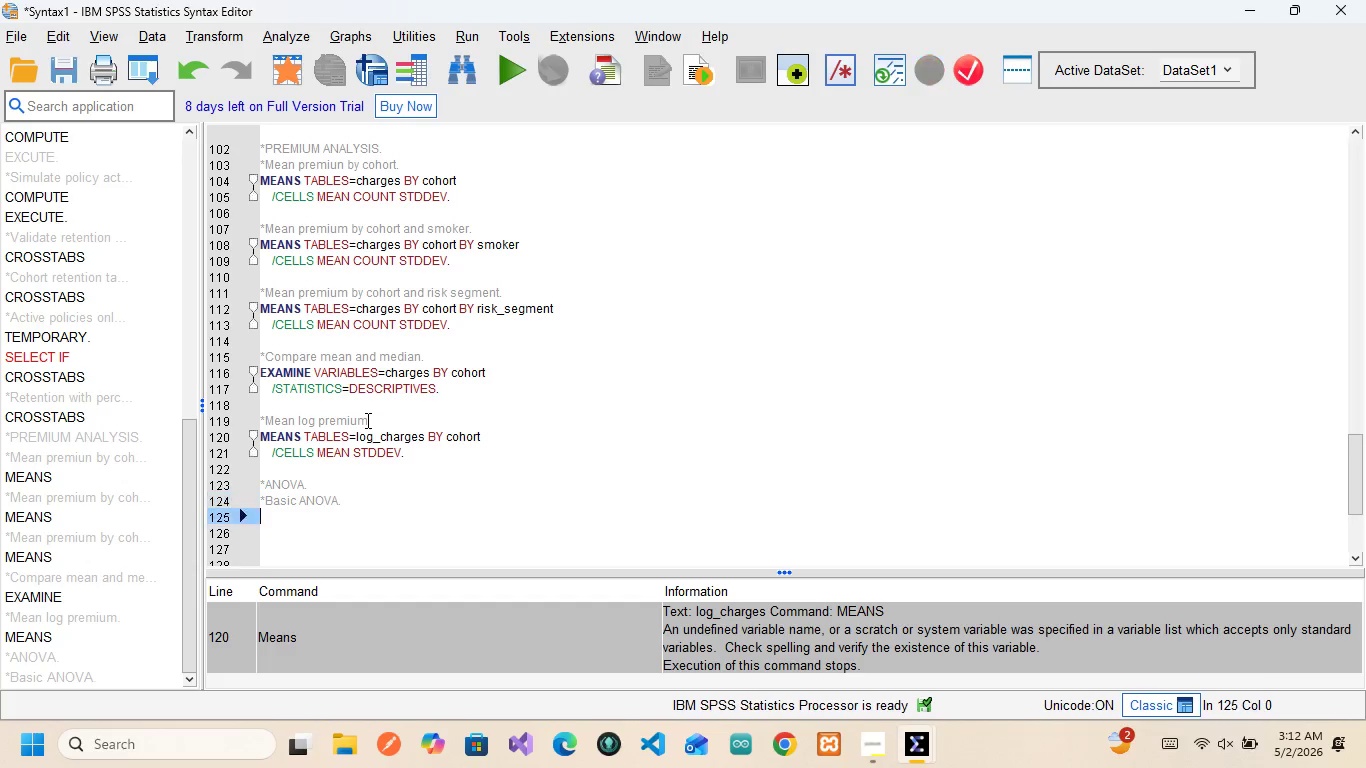 
key(Enter)
 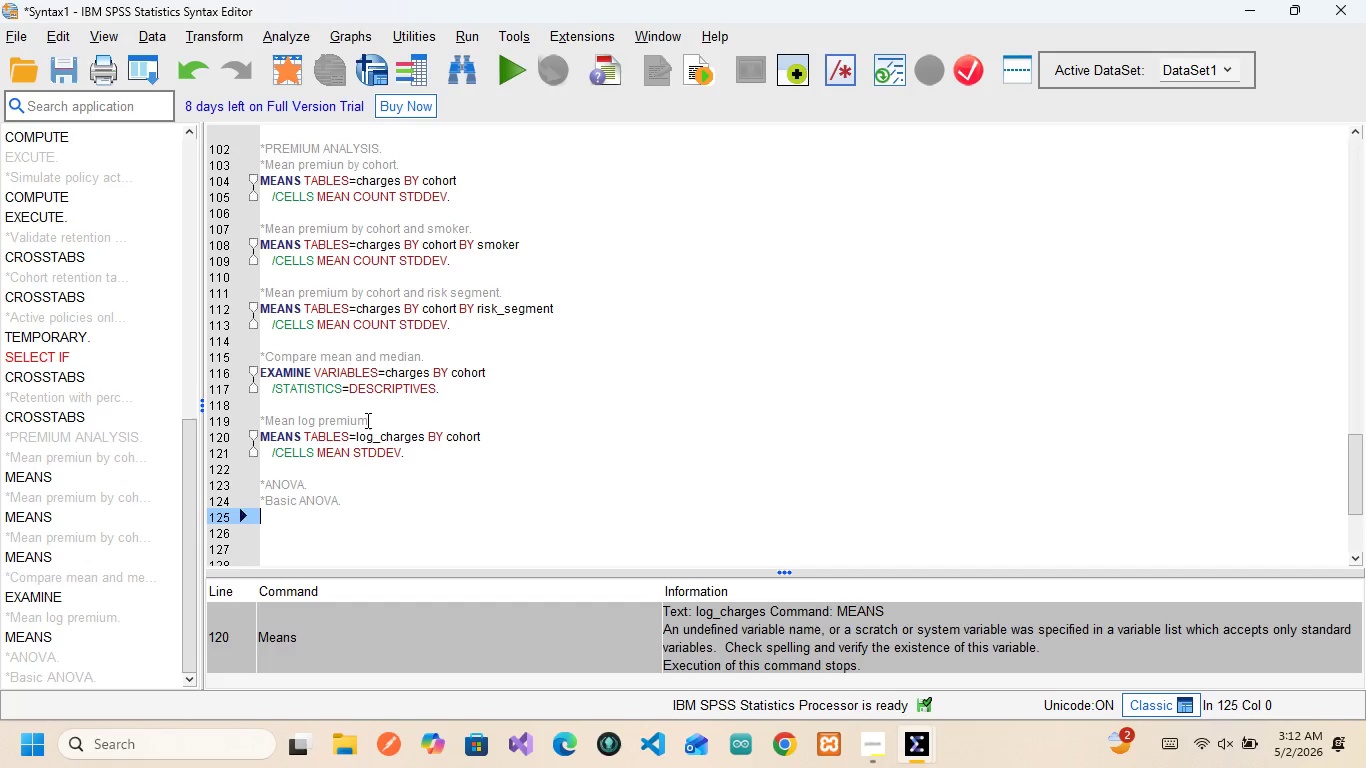 
type(ONEW)
 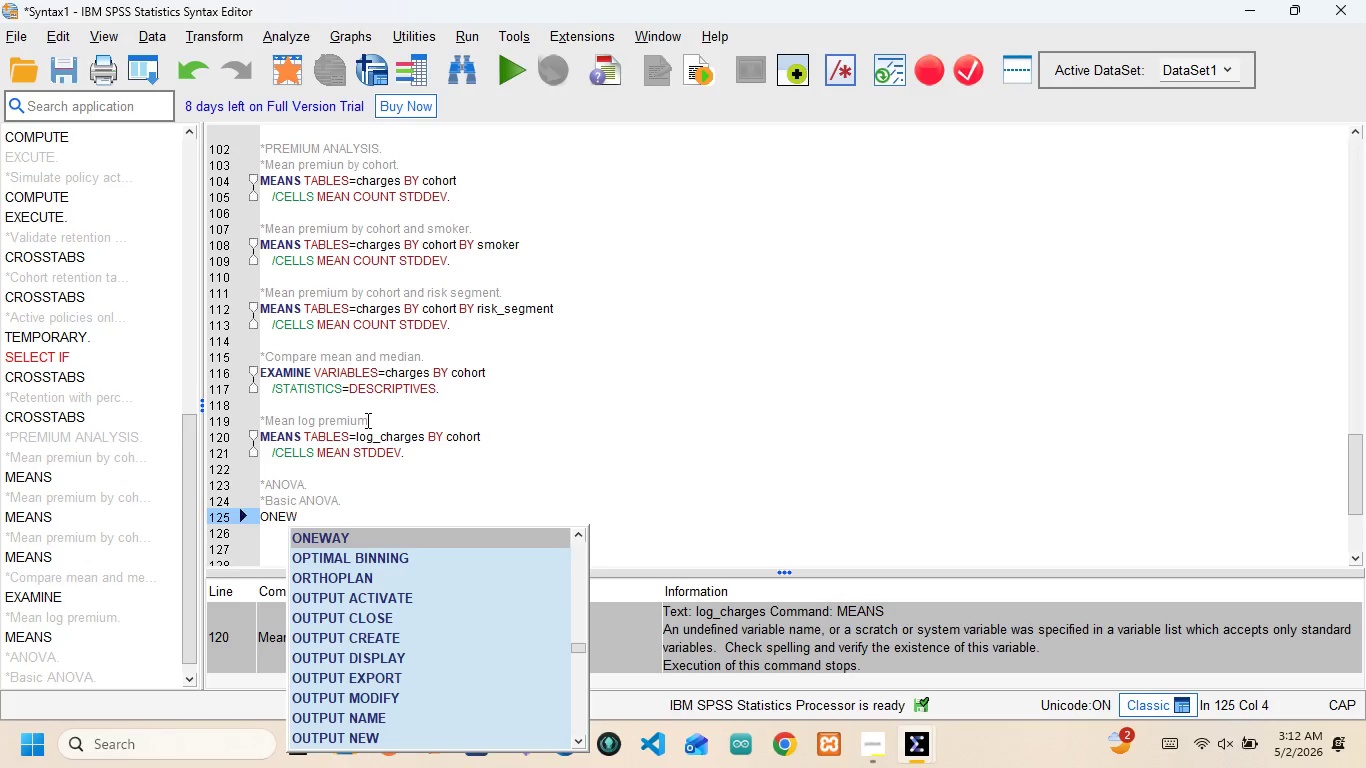 
key(Enter)
 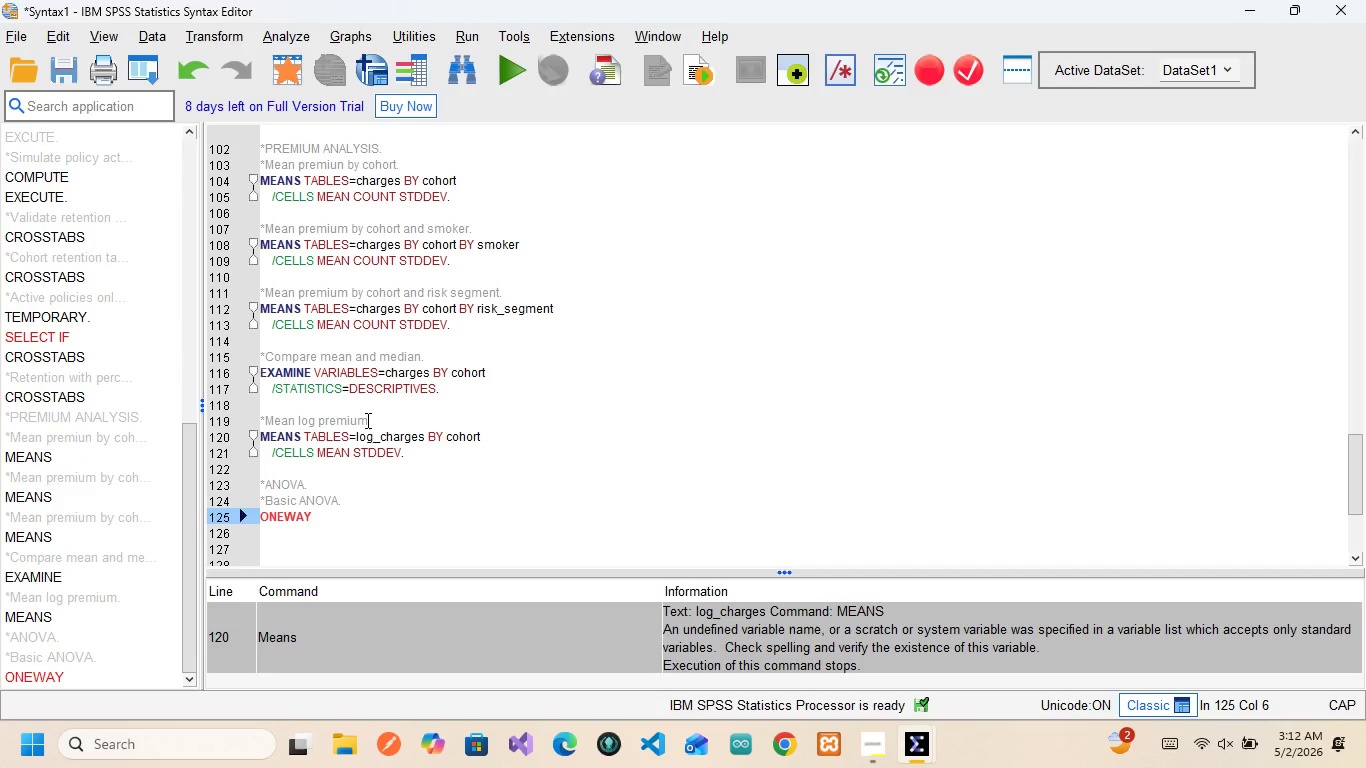 
type( charge)
 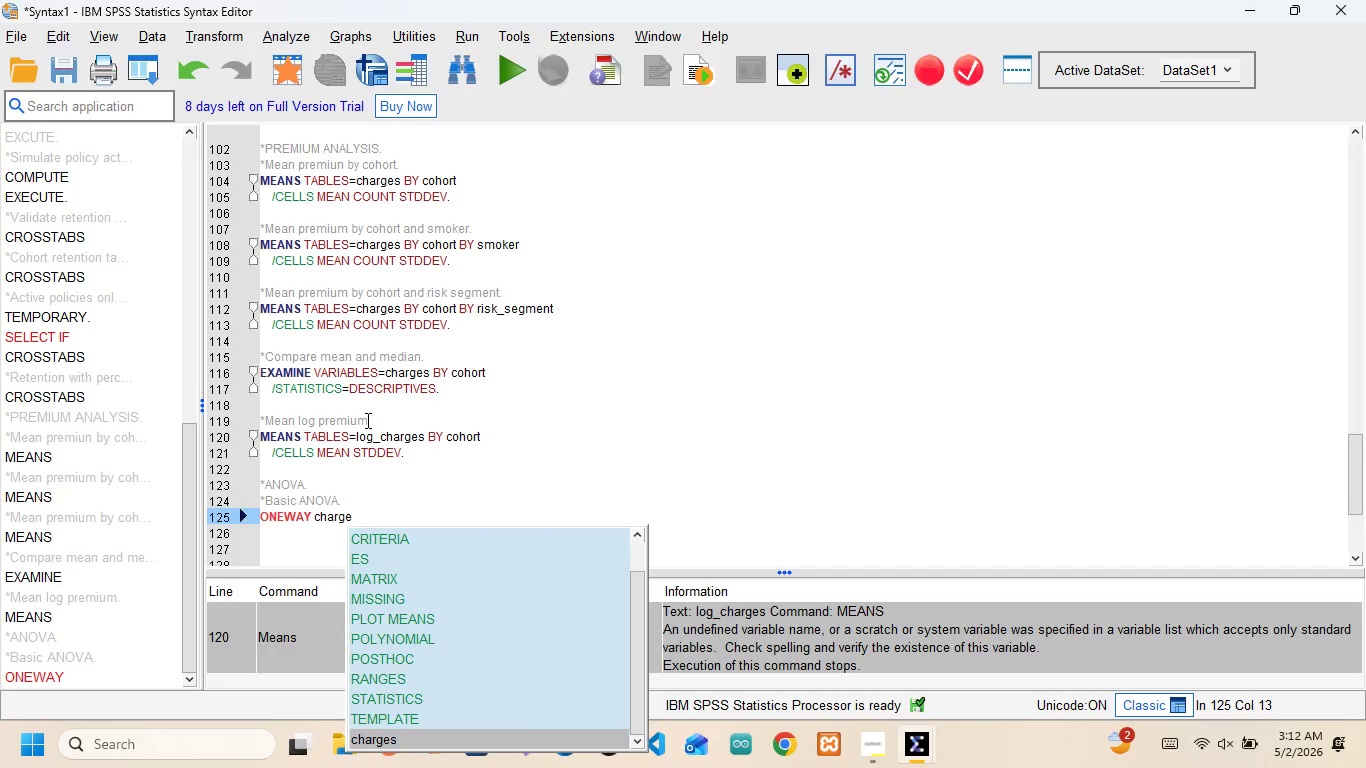 
key(Enter)
 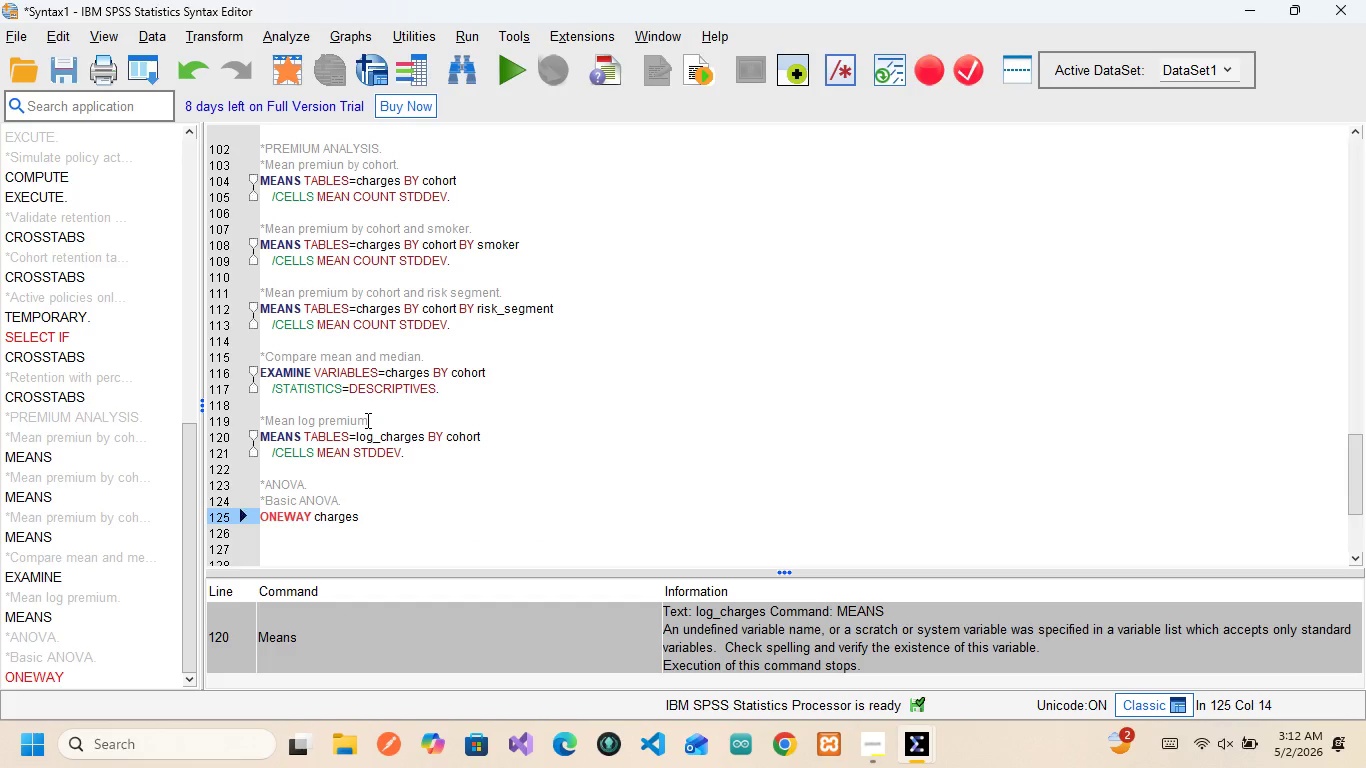 
key(Space)
 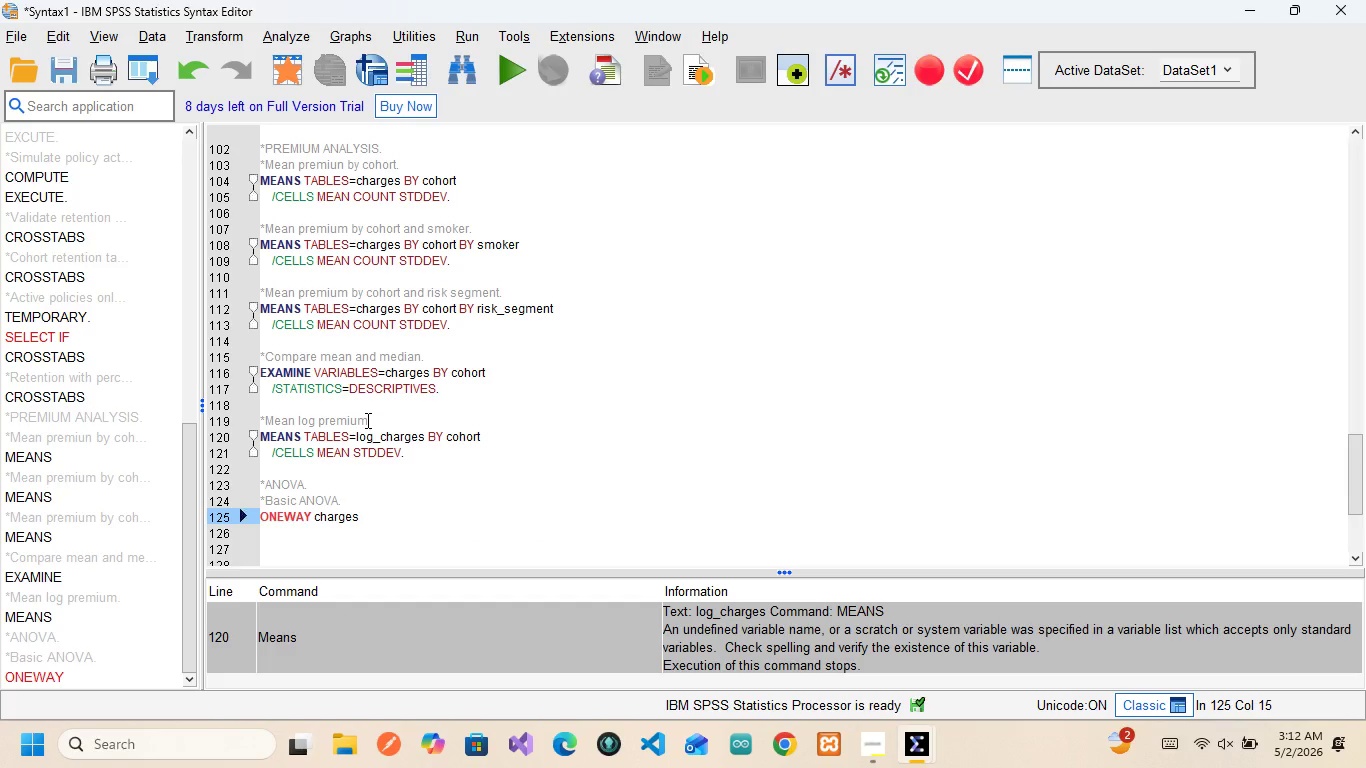 
key(B)
 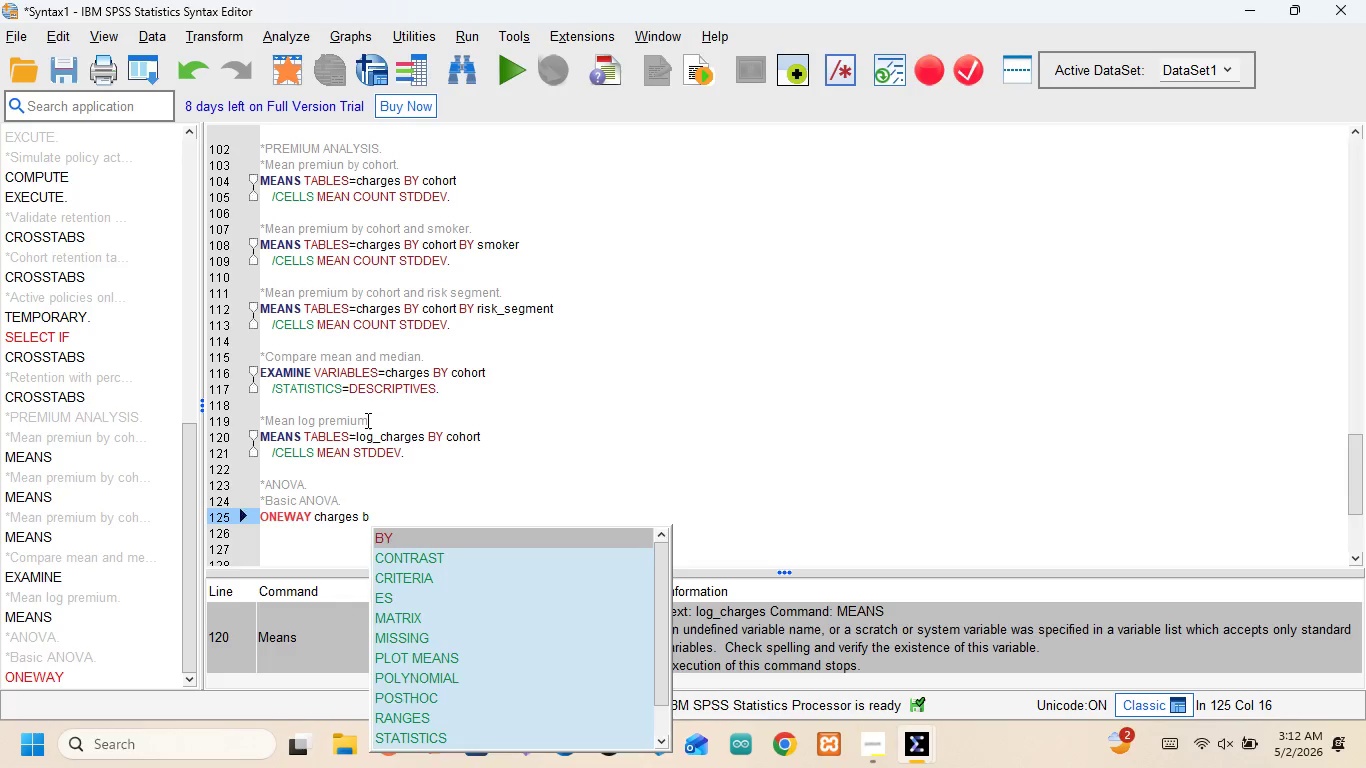 
key(Enter)
 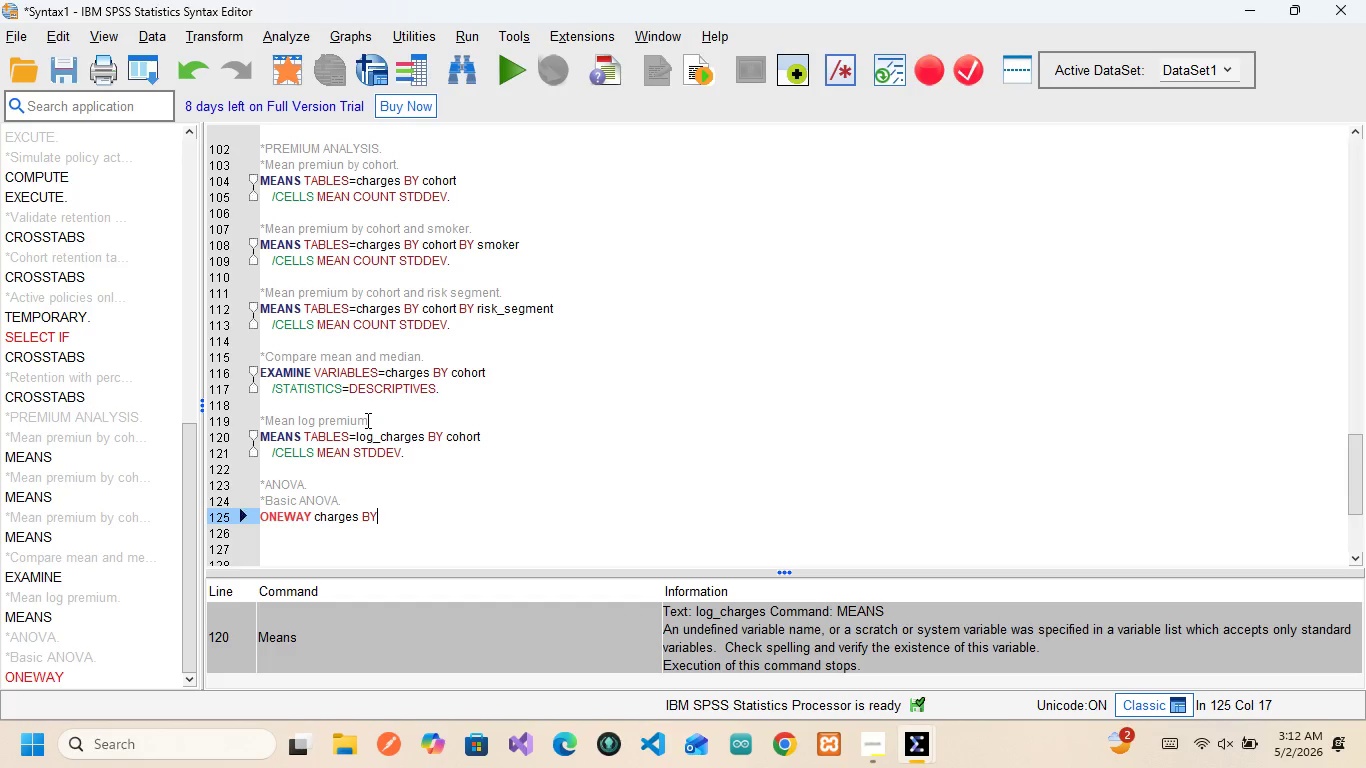 
type( cohort)
 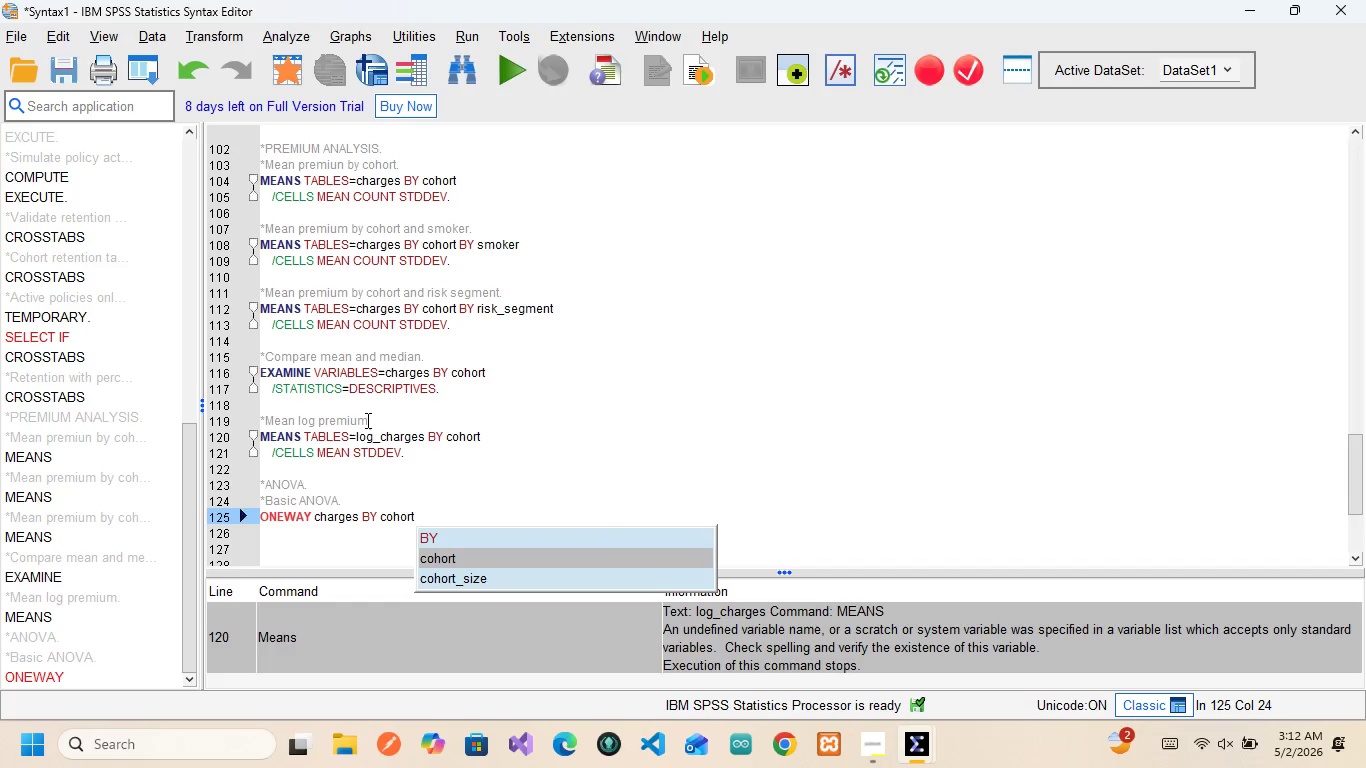 
key(Enter)
 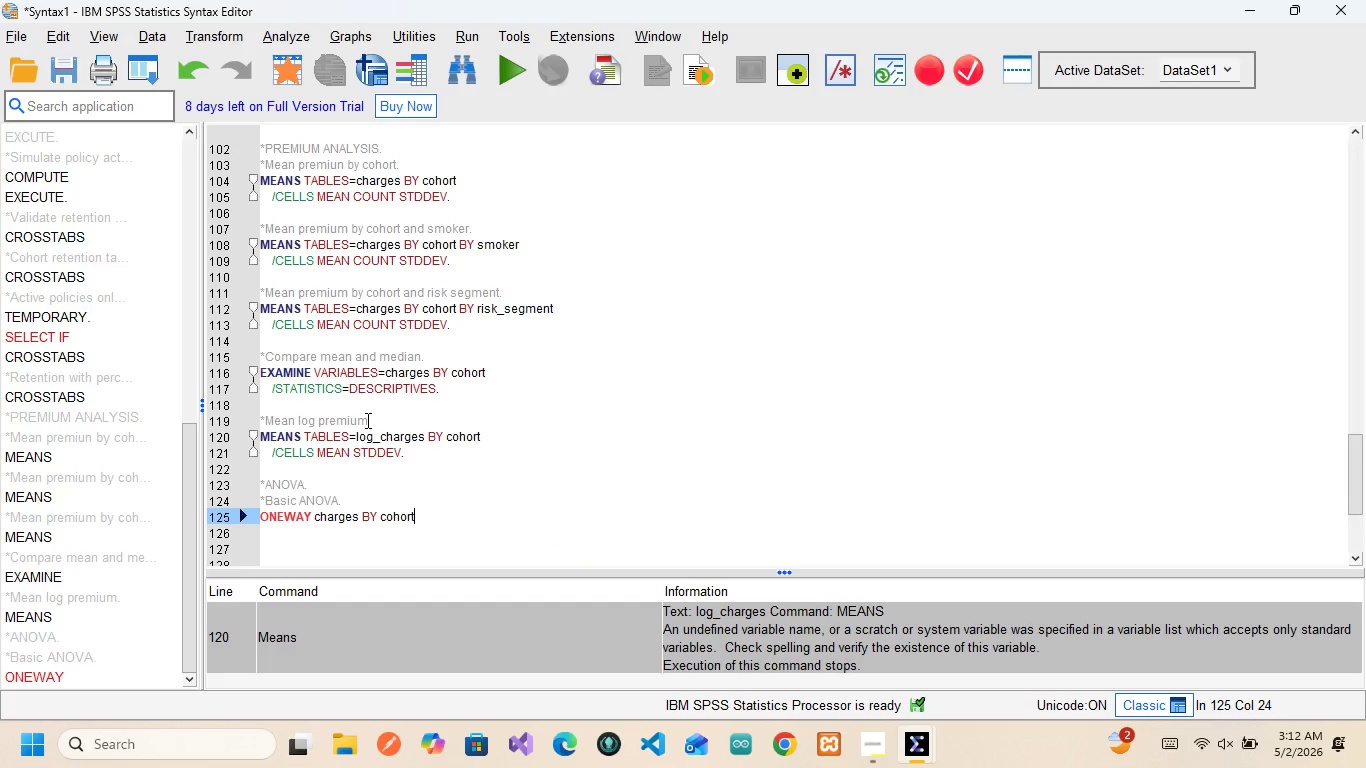 
key(Enter)
 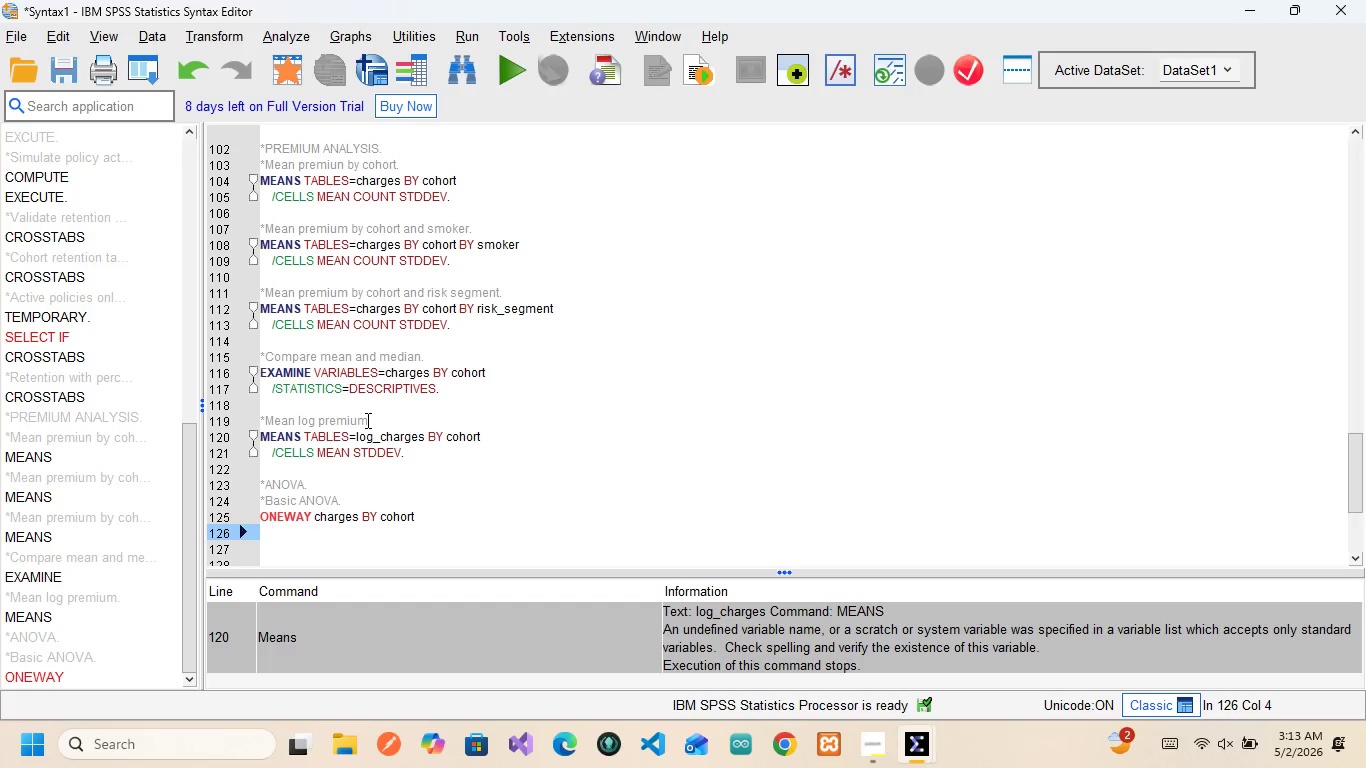 
type(/STAT)
 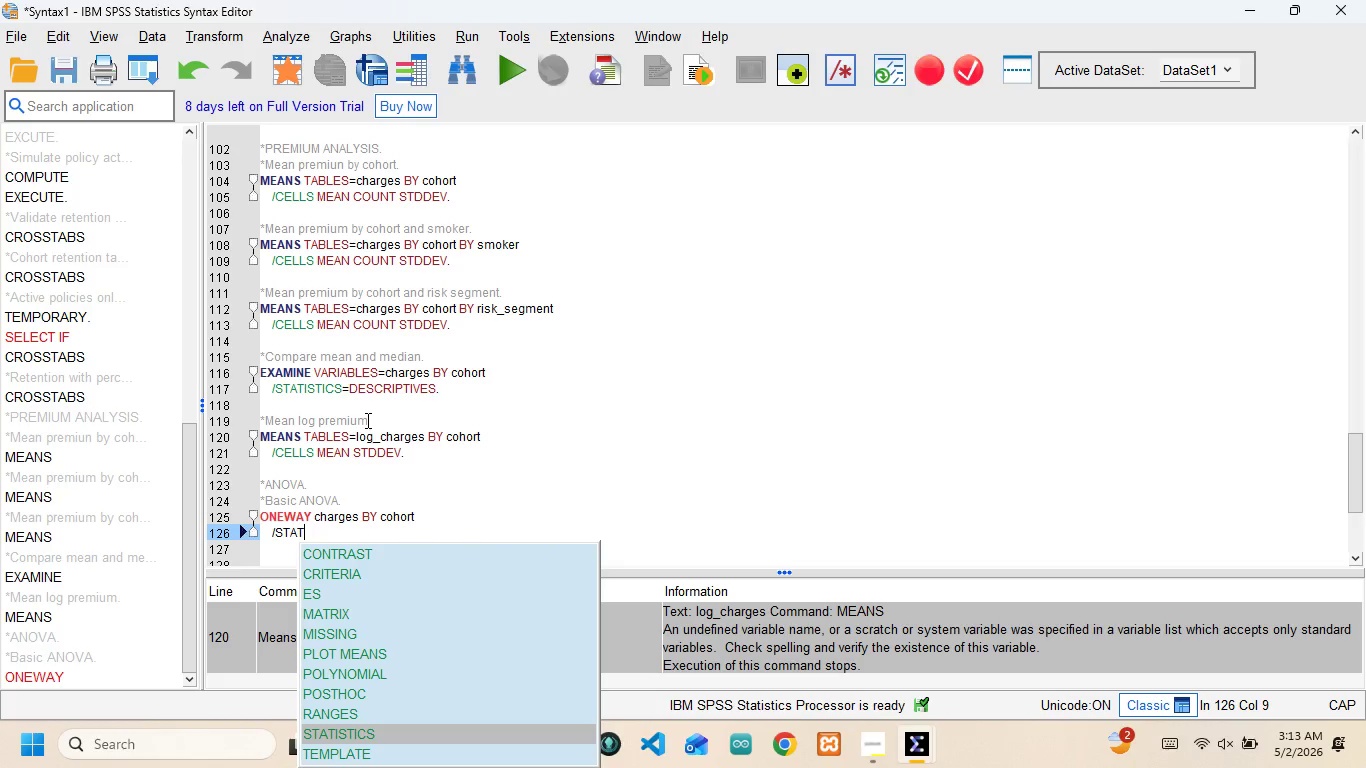 
key(Enter)
 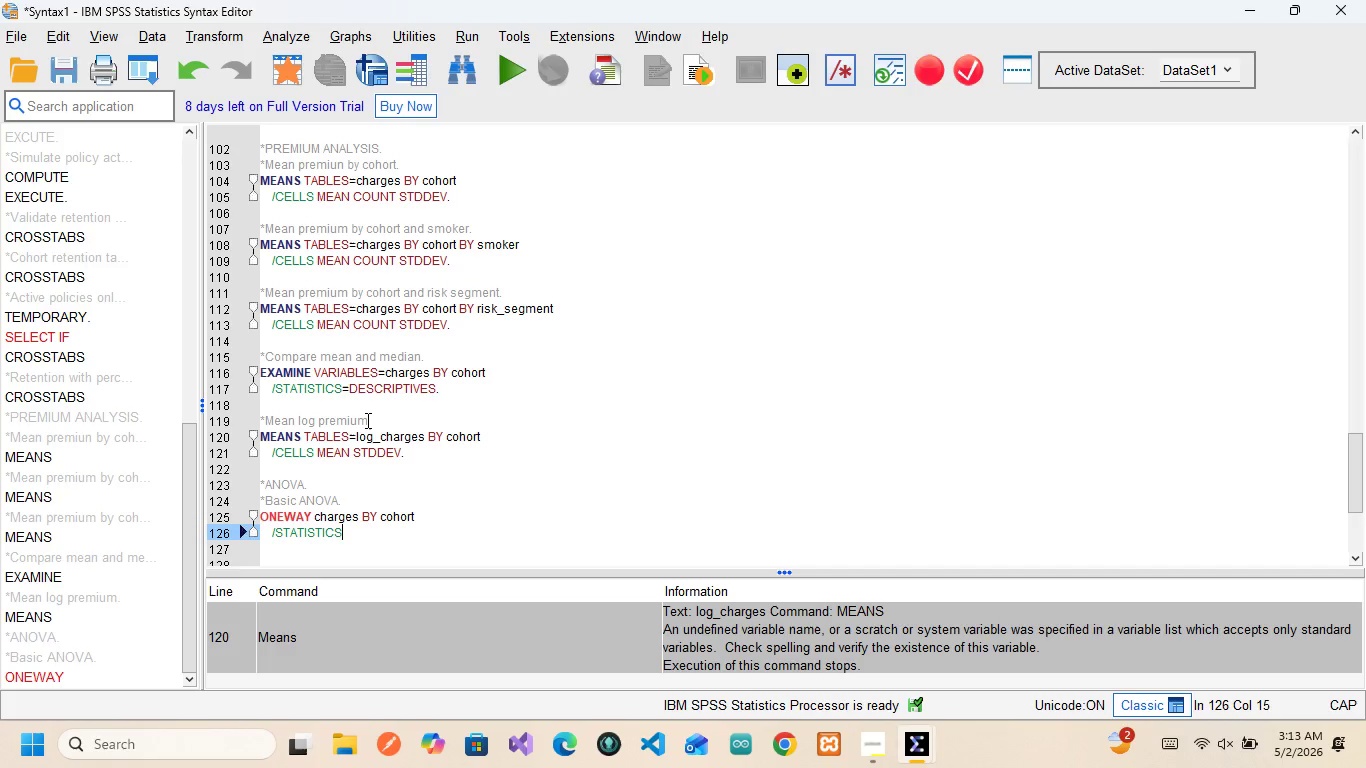 
type( DESCR)
 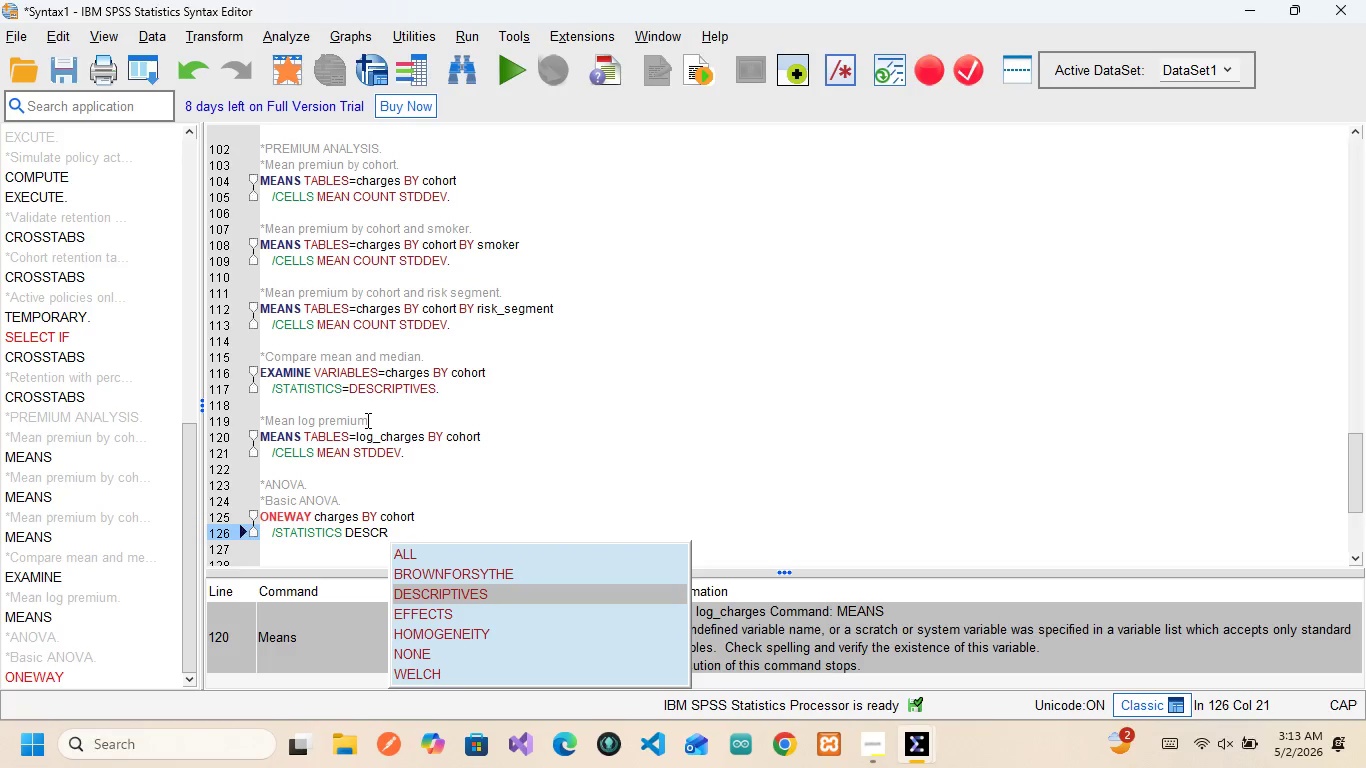 
key(Enter)
 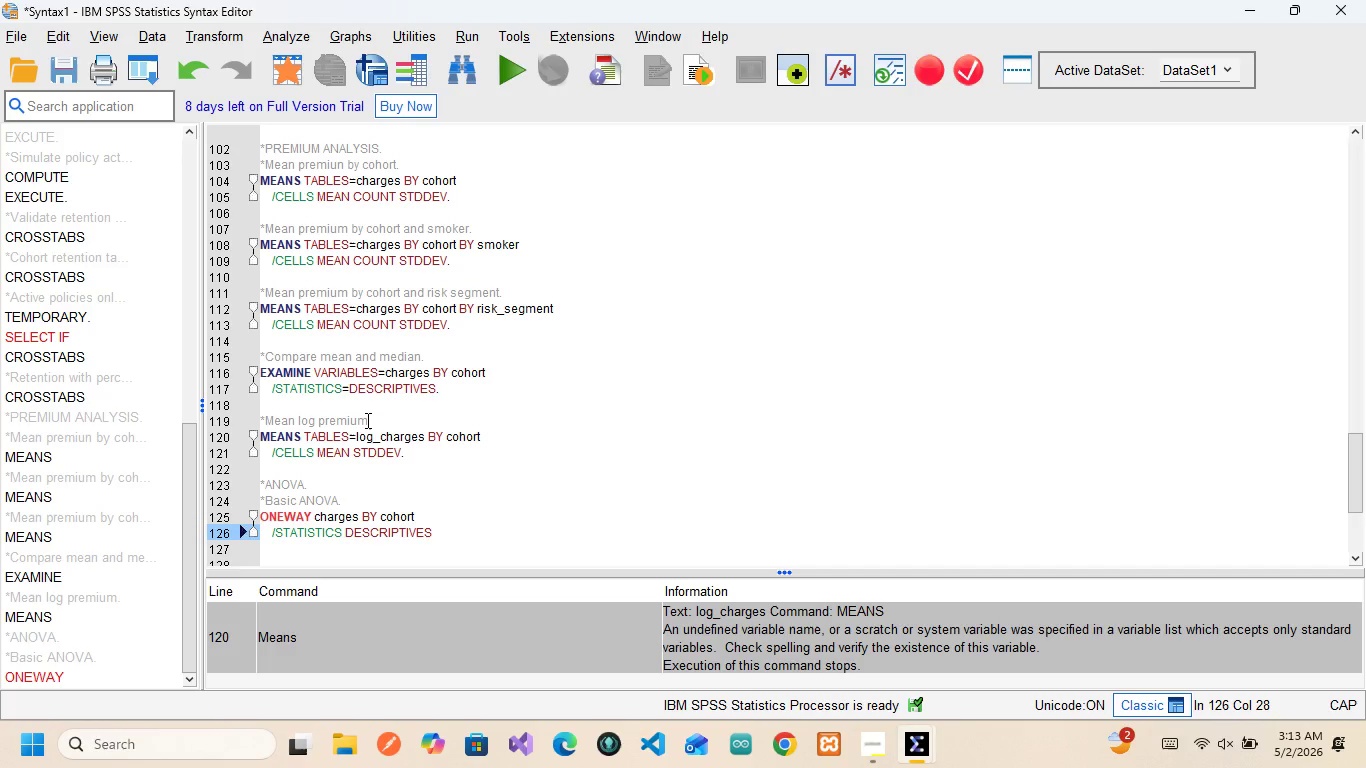 
key(Period)
 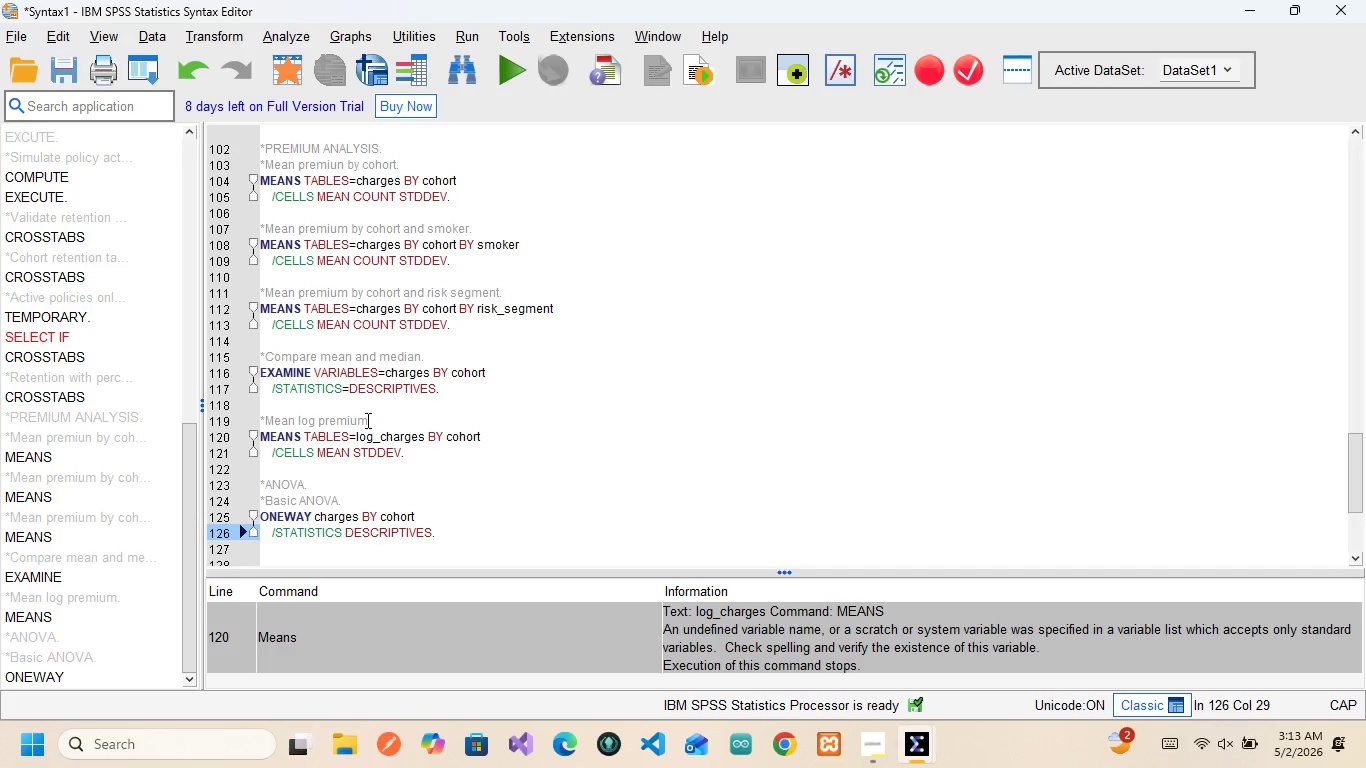 
wait(11.55)
 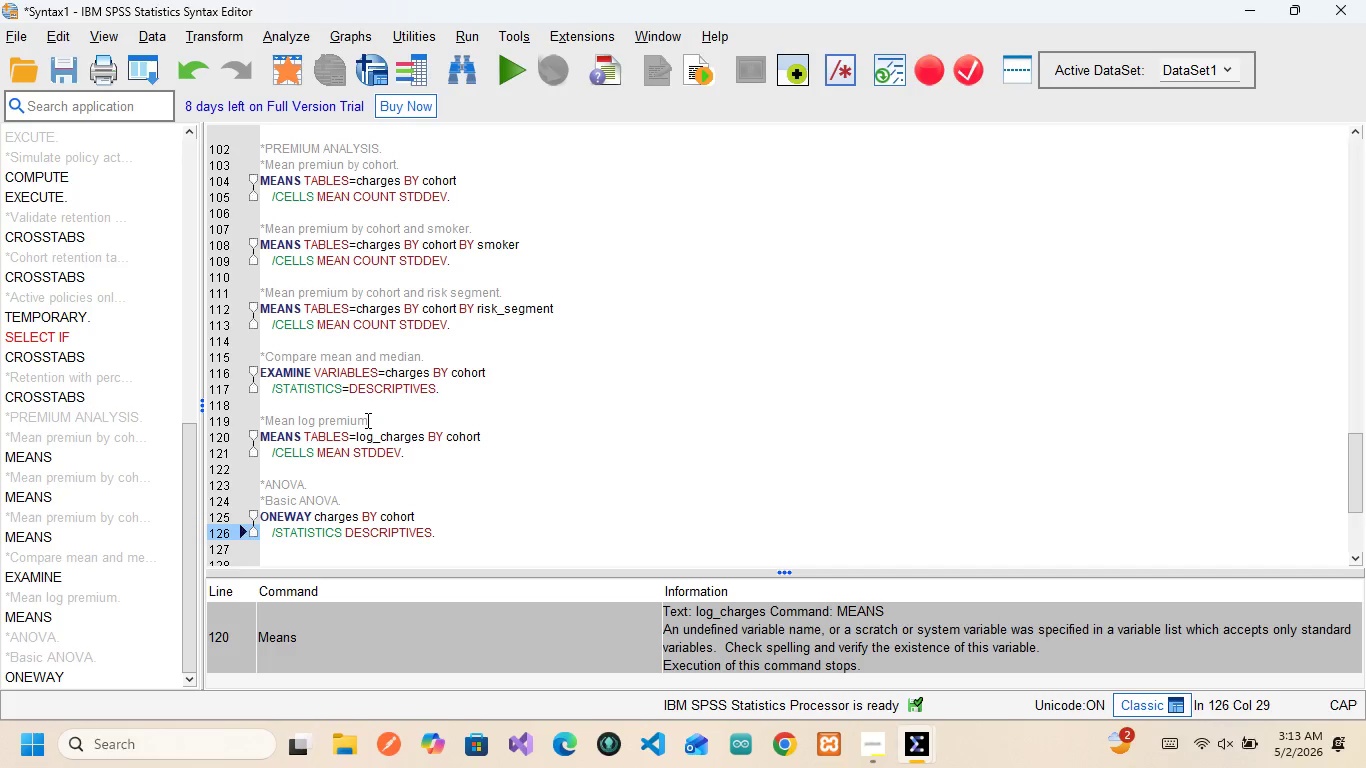 
key(Enter)
 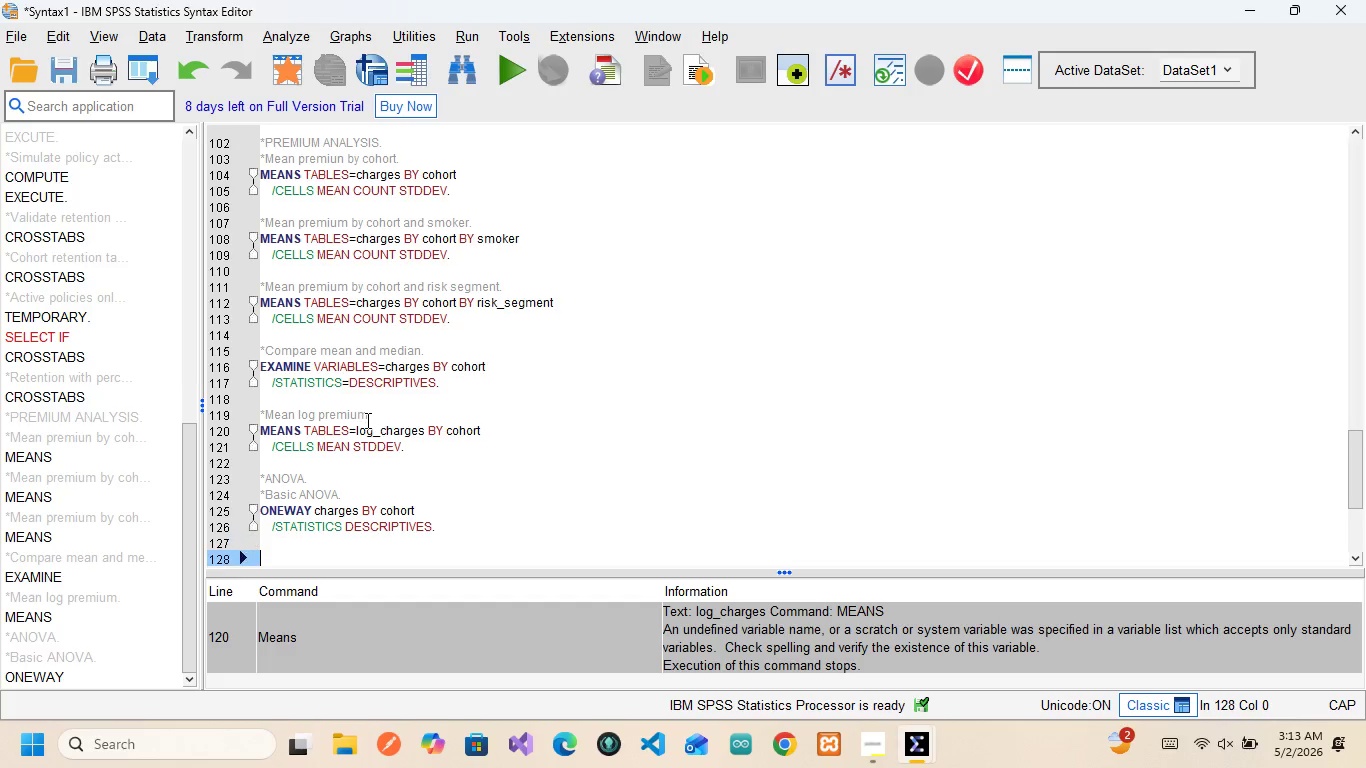 
key(Enter)
 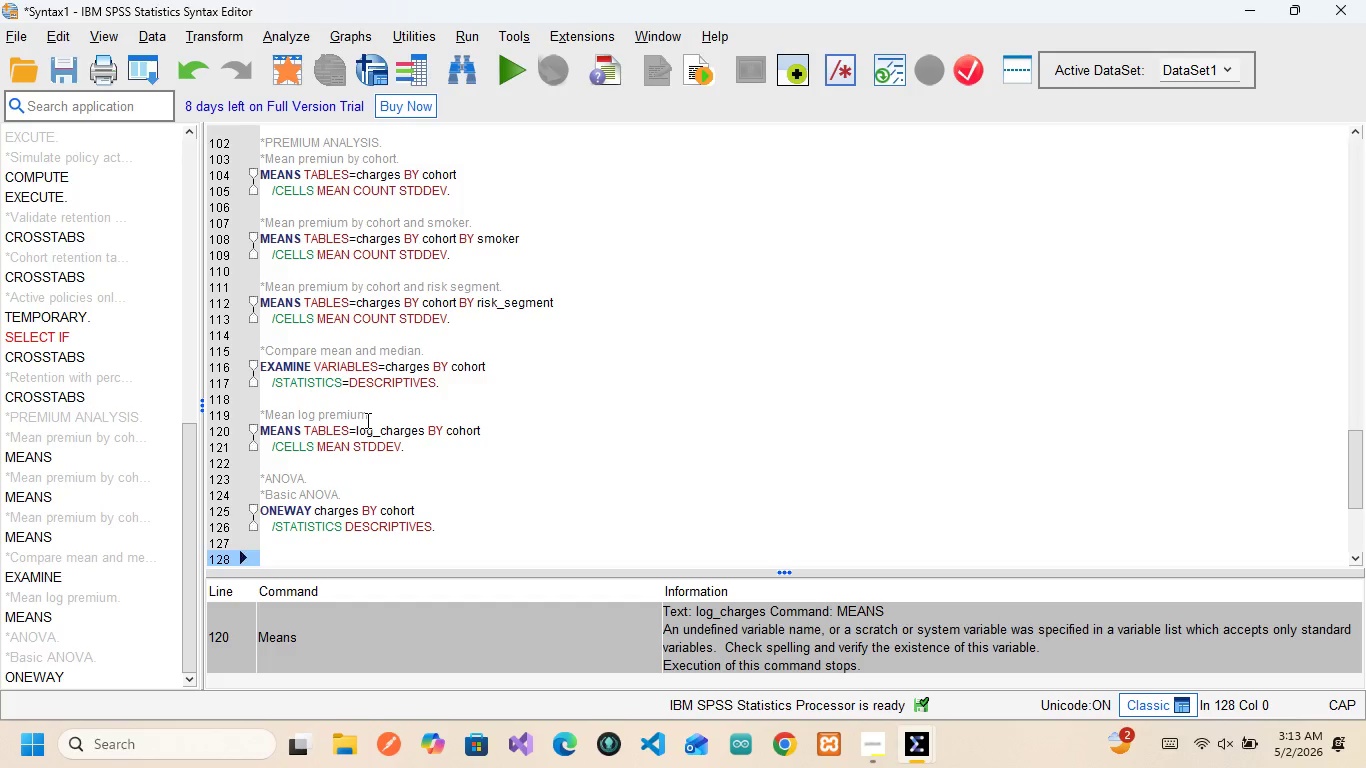 
key(Shift+8)
 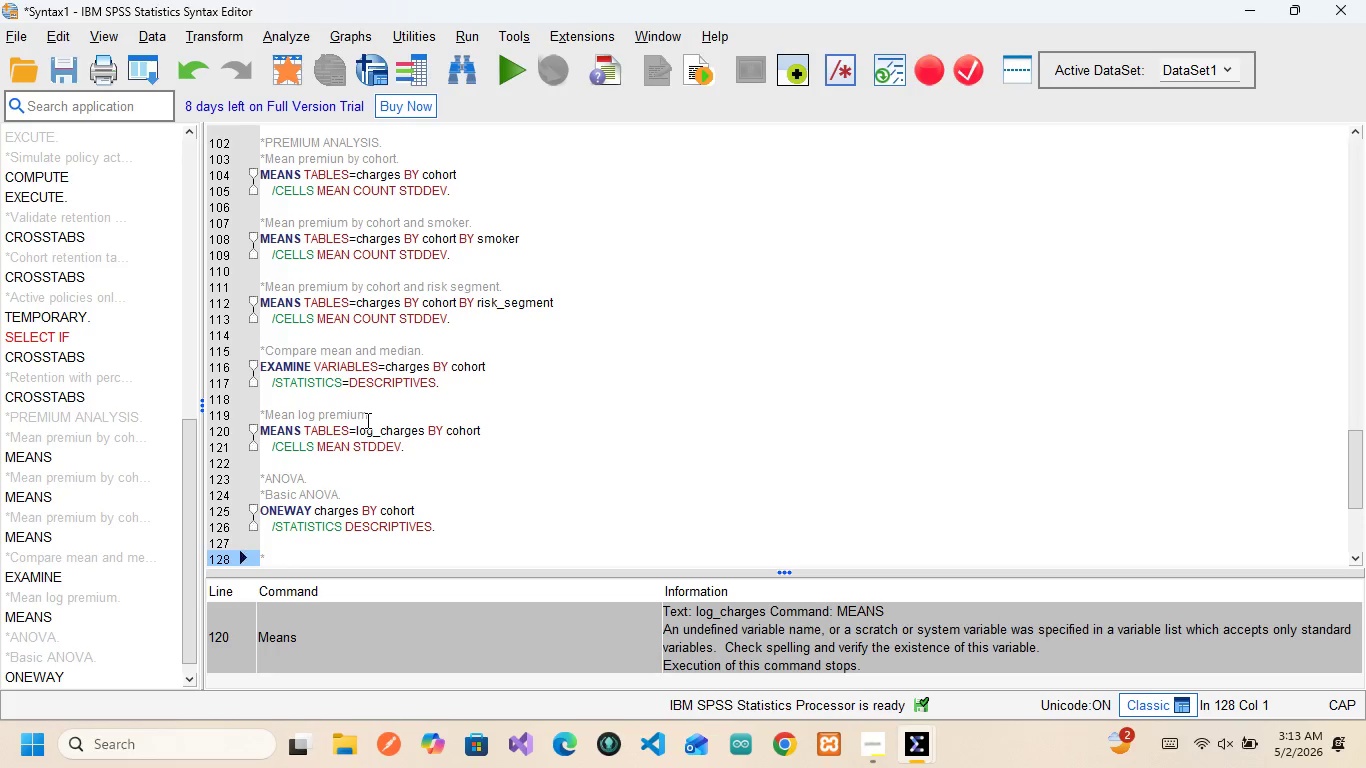 
wait(21.66)
 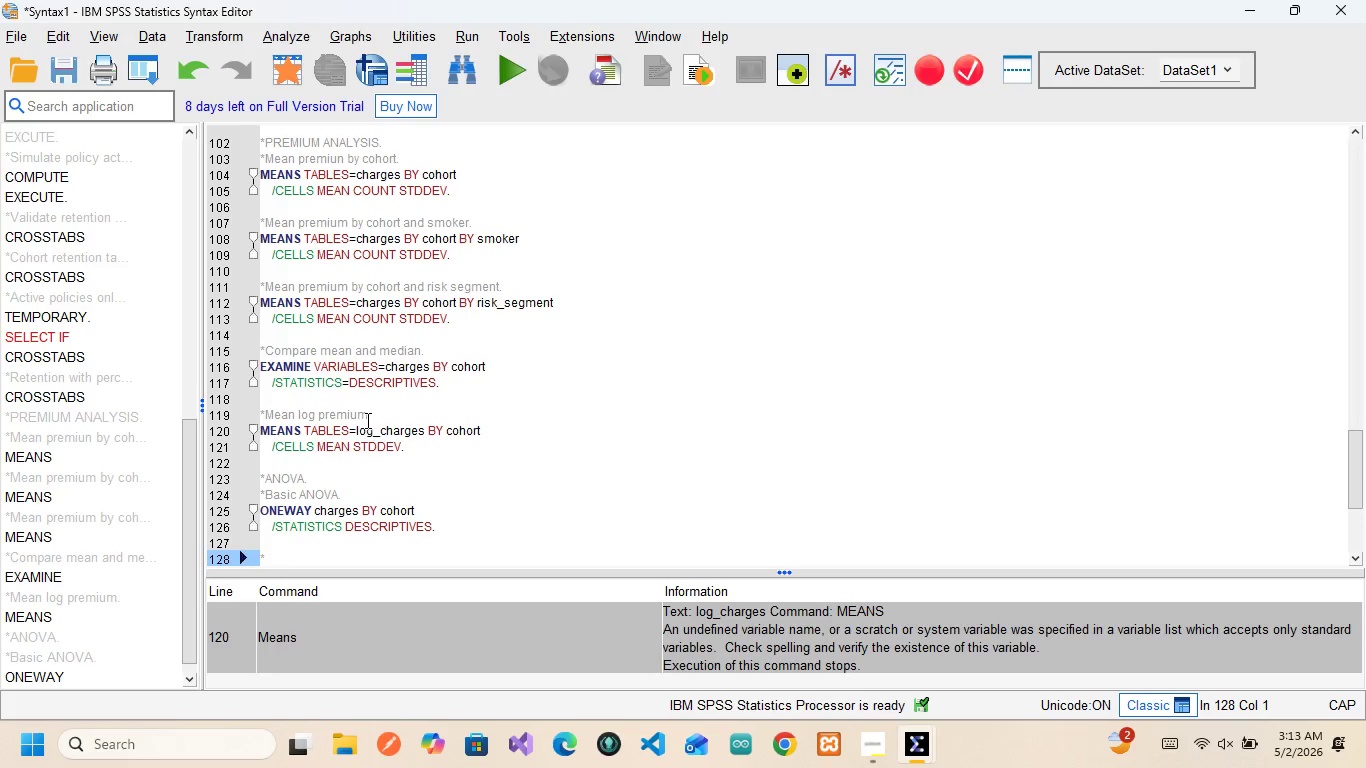 
type(ANOVA with PO)
key(Backspace)
type(ostHoc)
 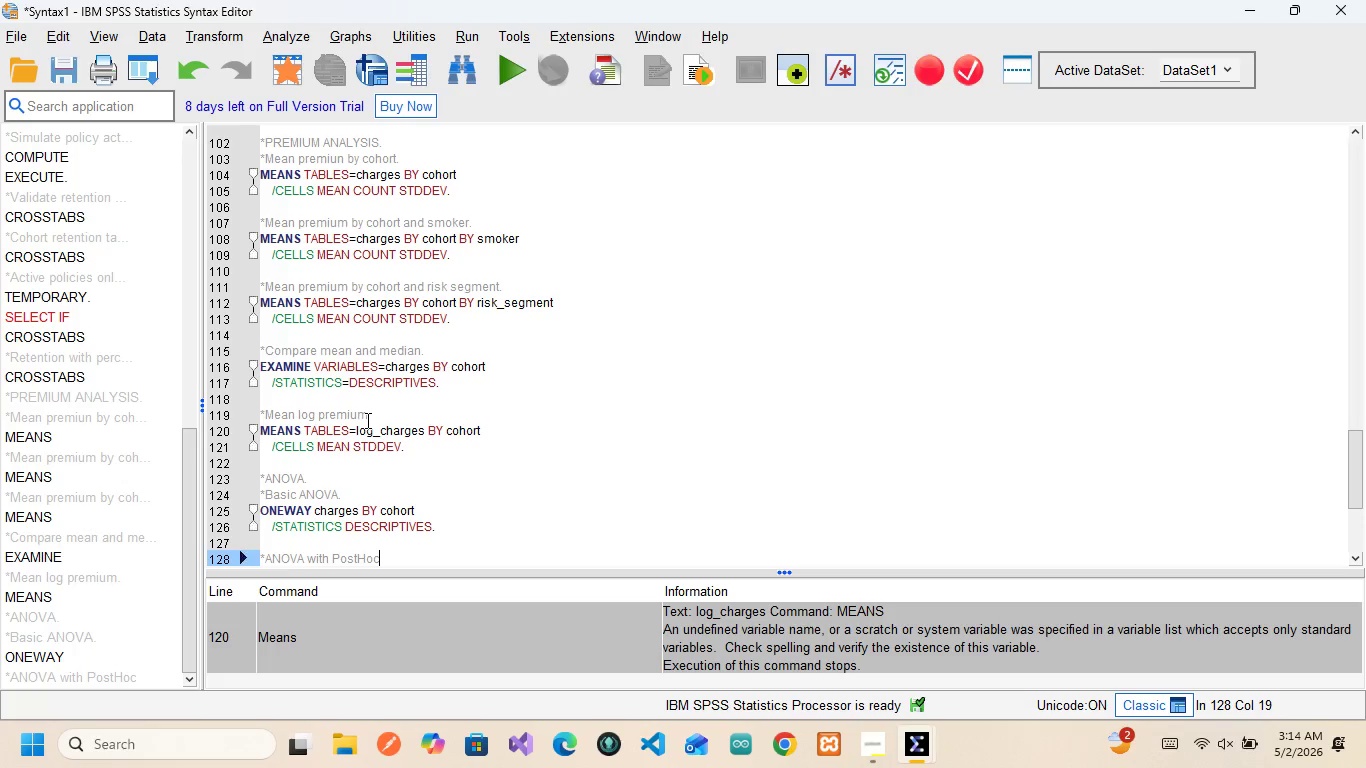 
wait(7.12)
 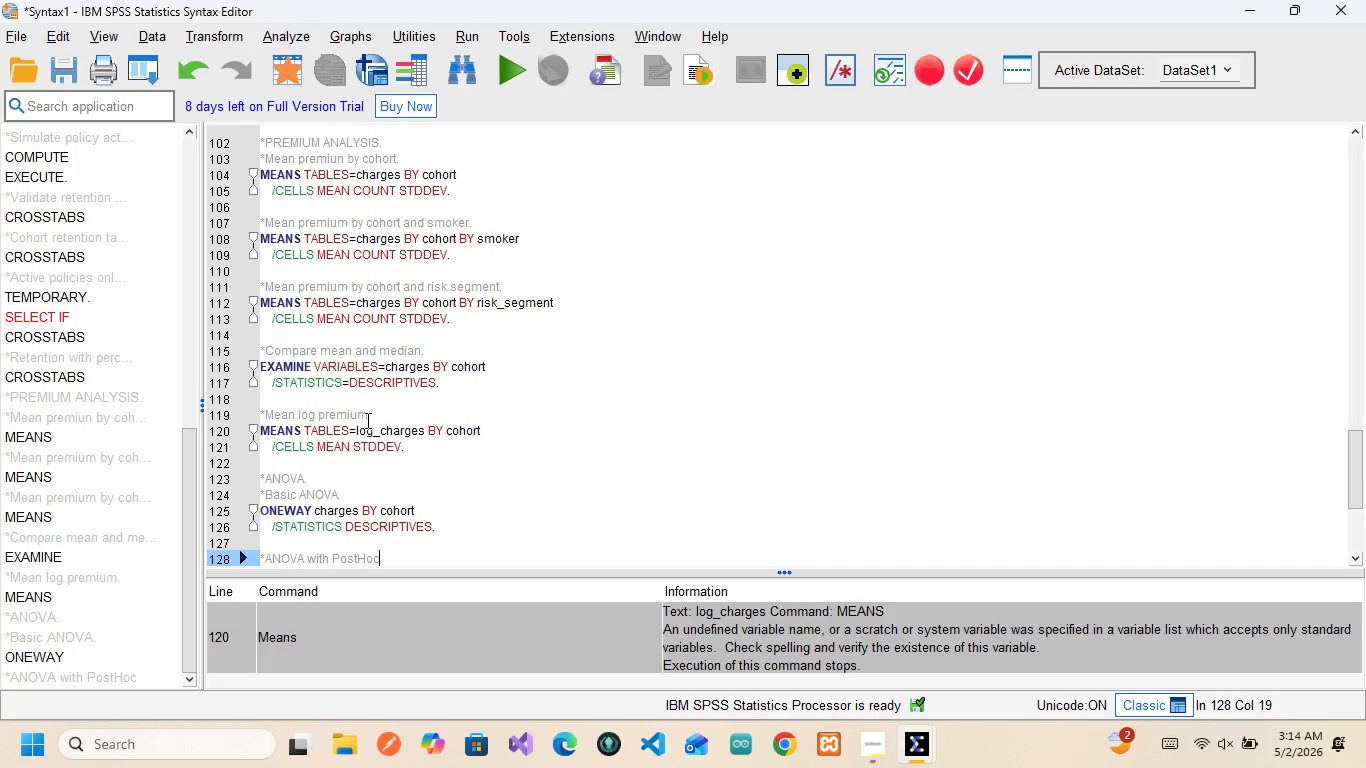 
key(ArrowLeft)
 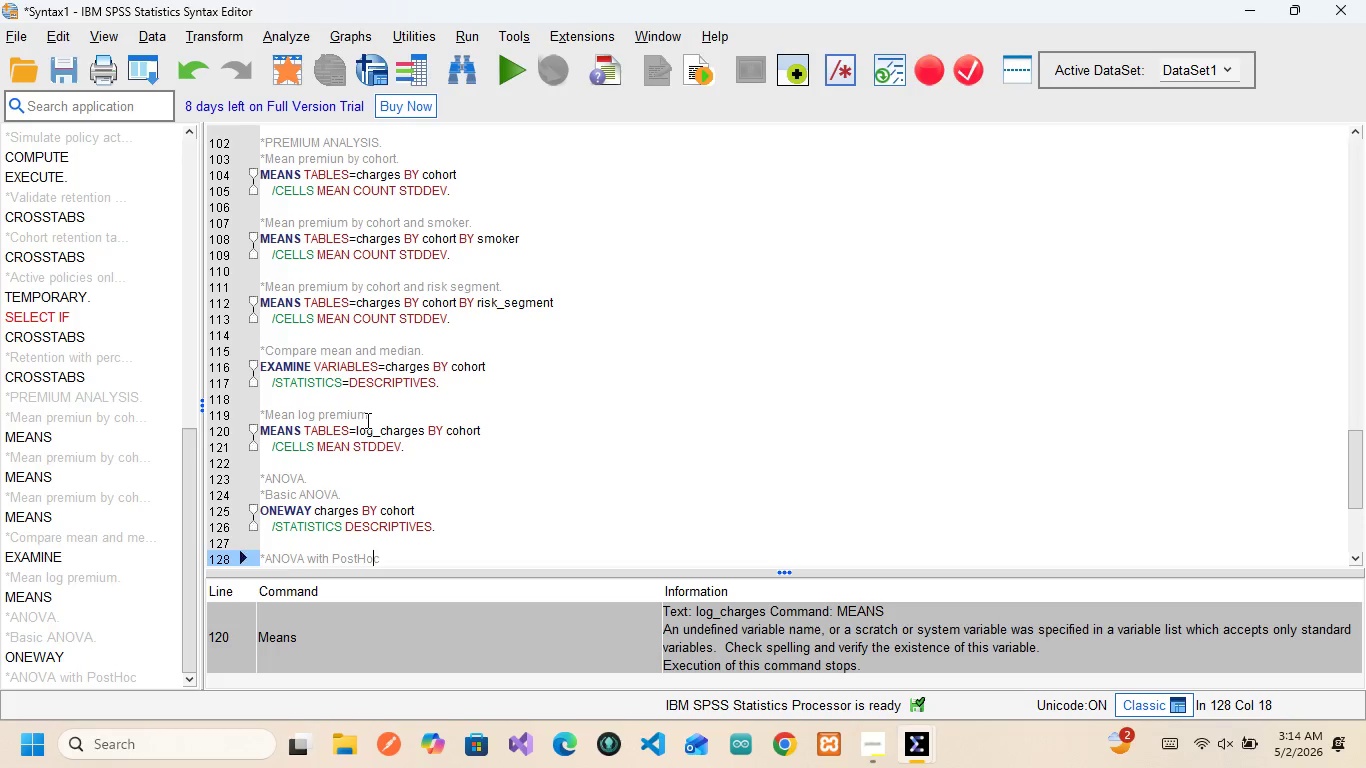 
key(ArrowLeft)
 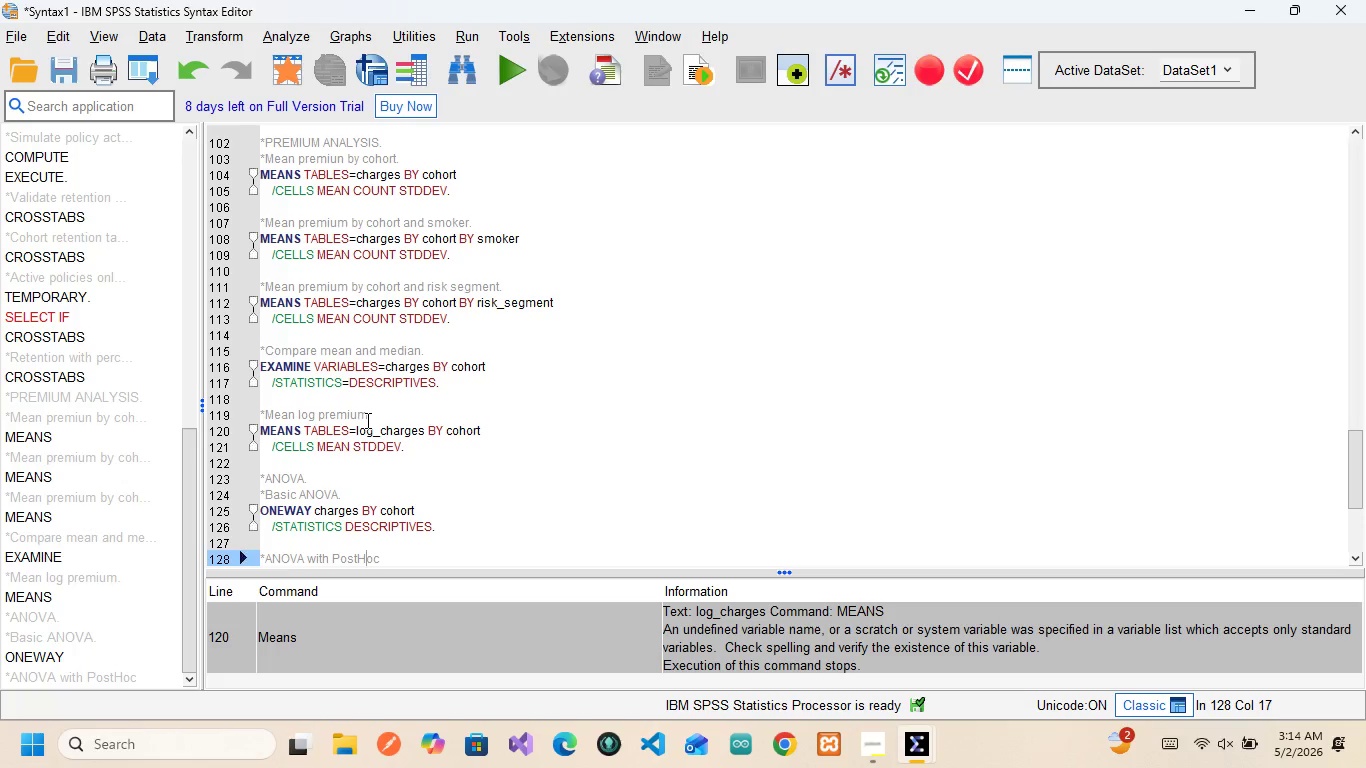 
key(ArrowLeft)
 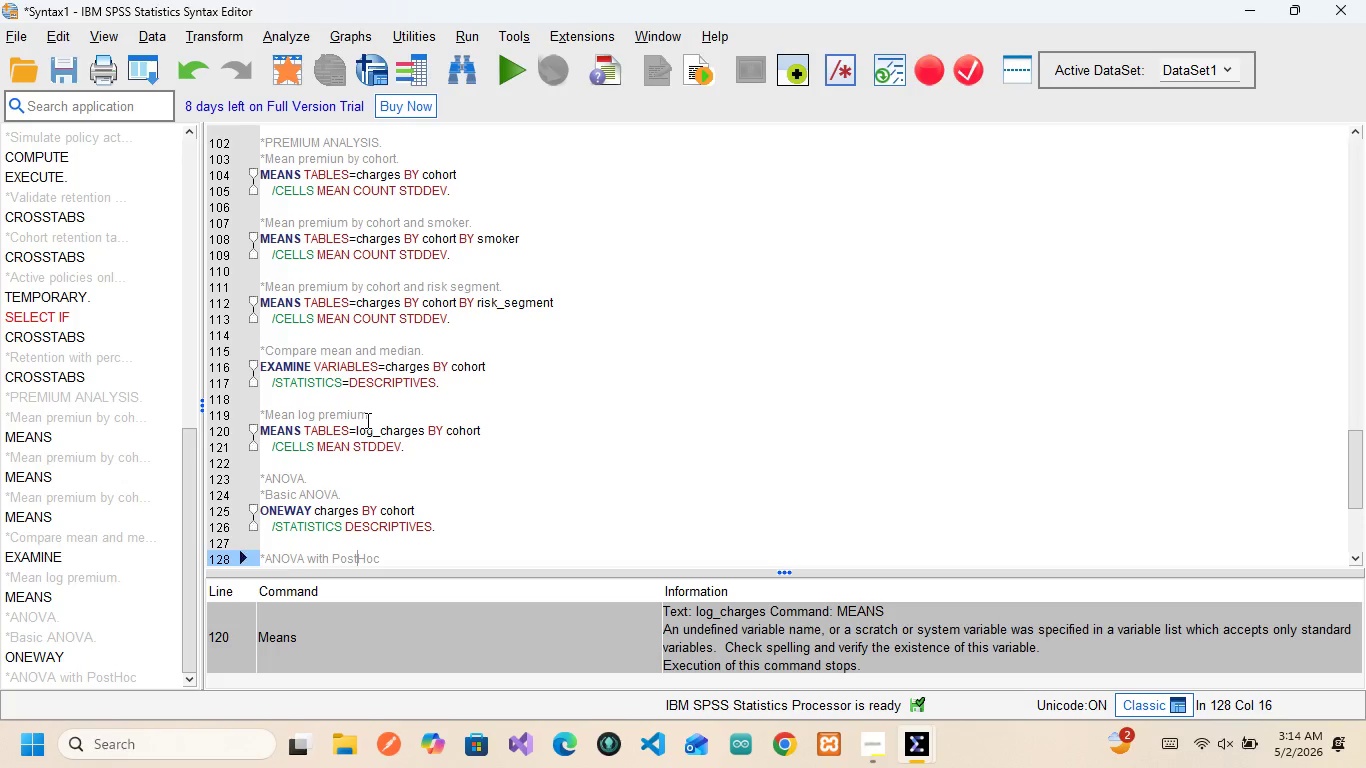 
key(Space)
 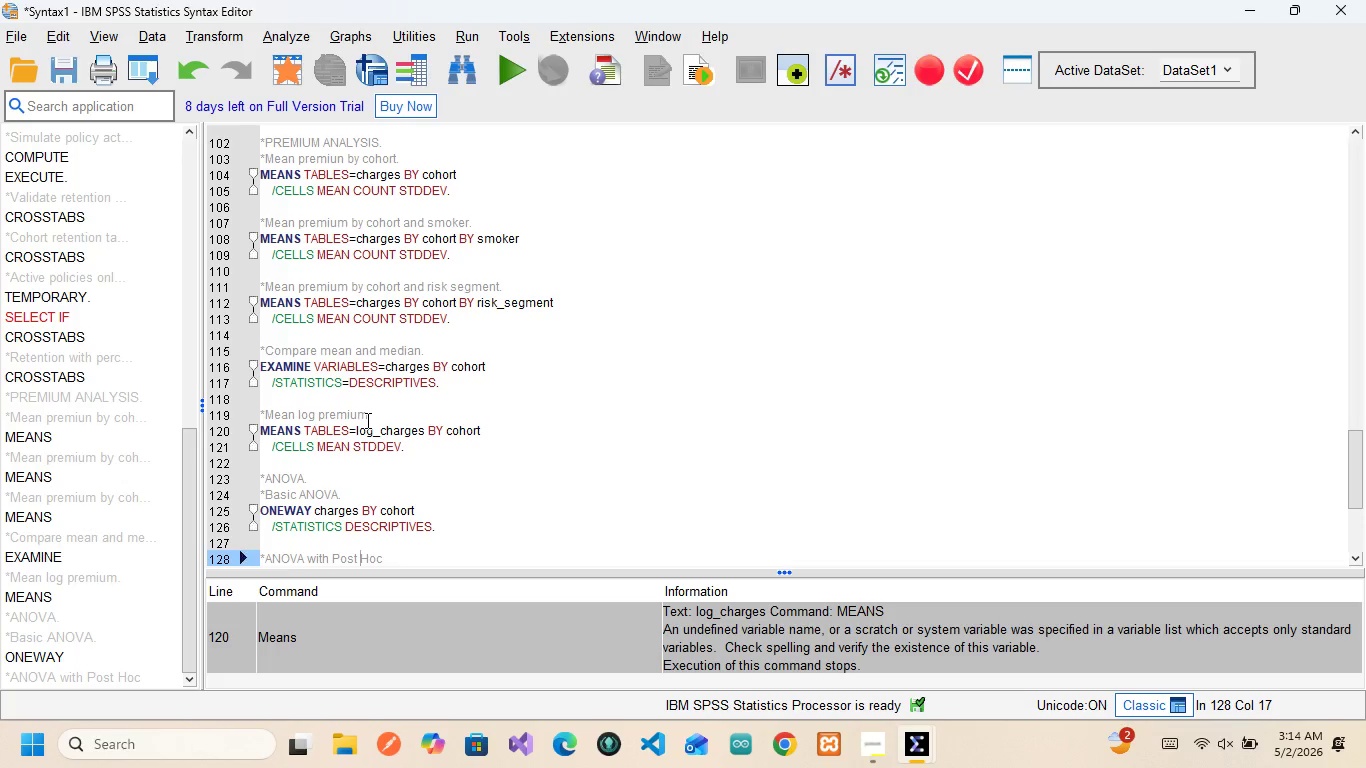 
key(ArrowRight)
 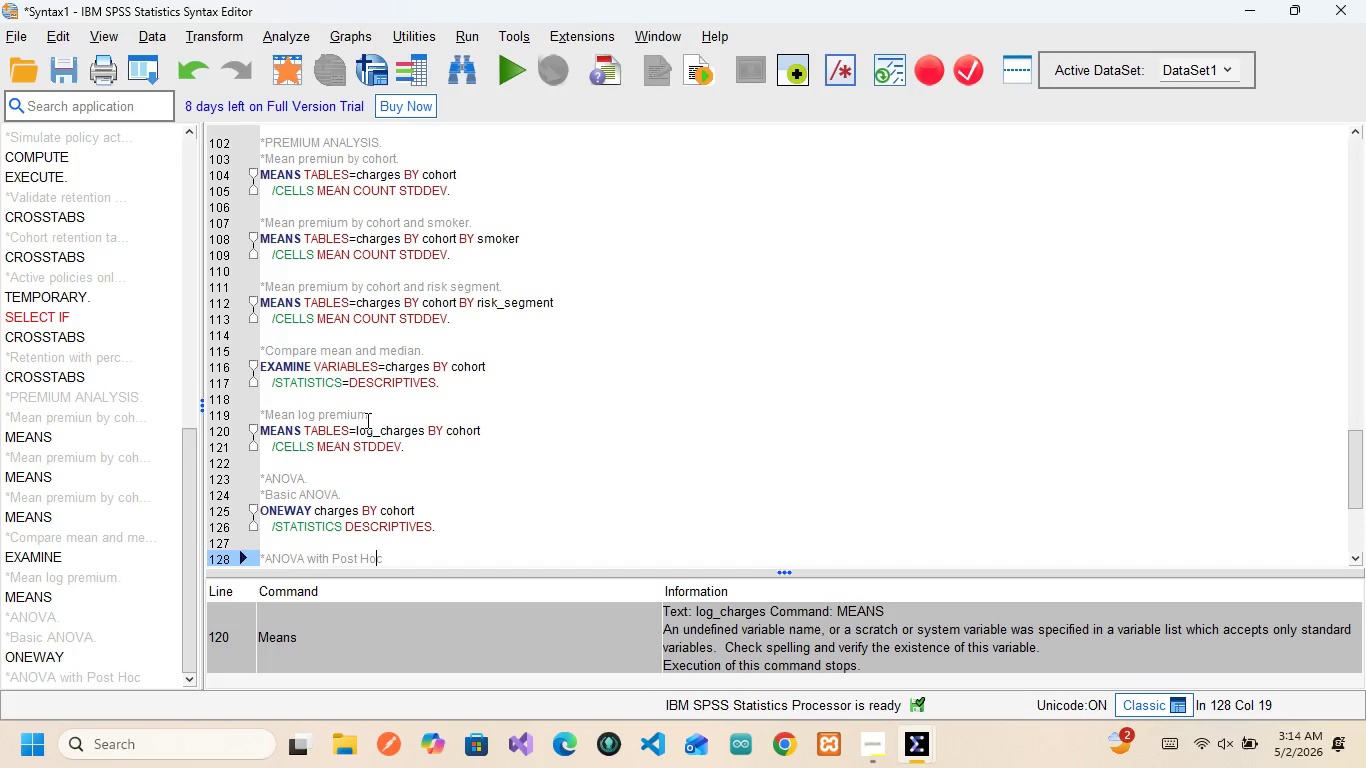 
key(ArrowRight)
 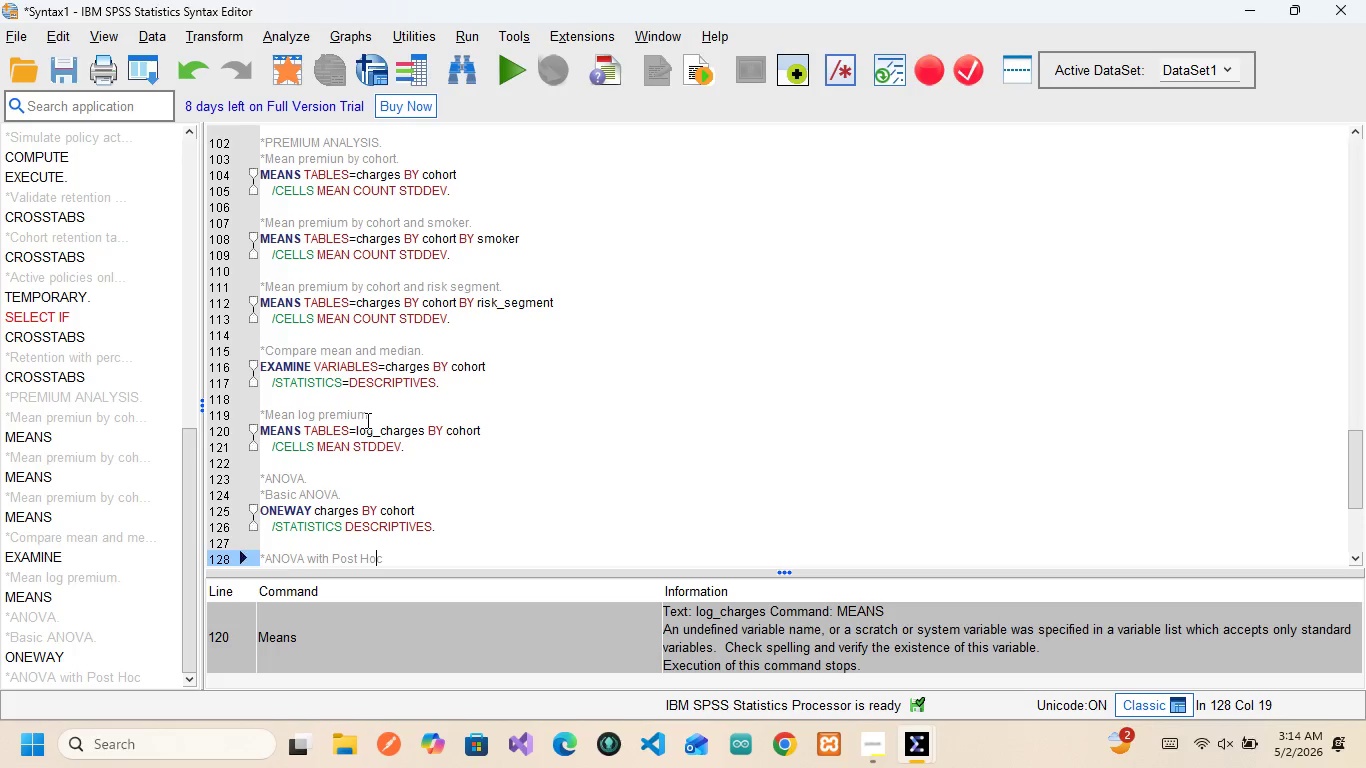 
key(ArrowRight)
 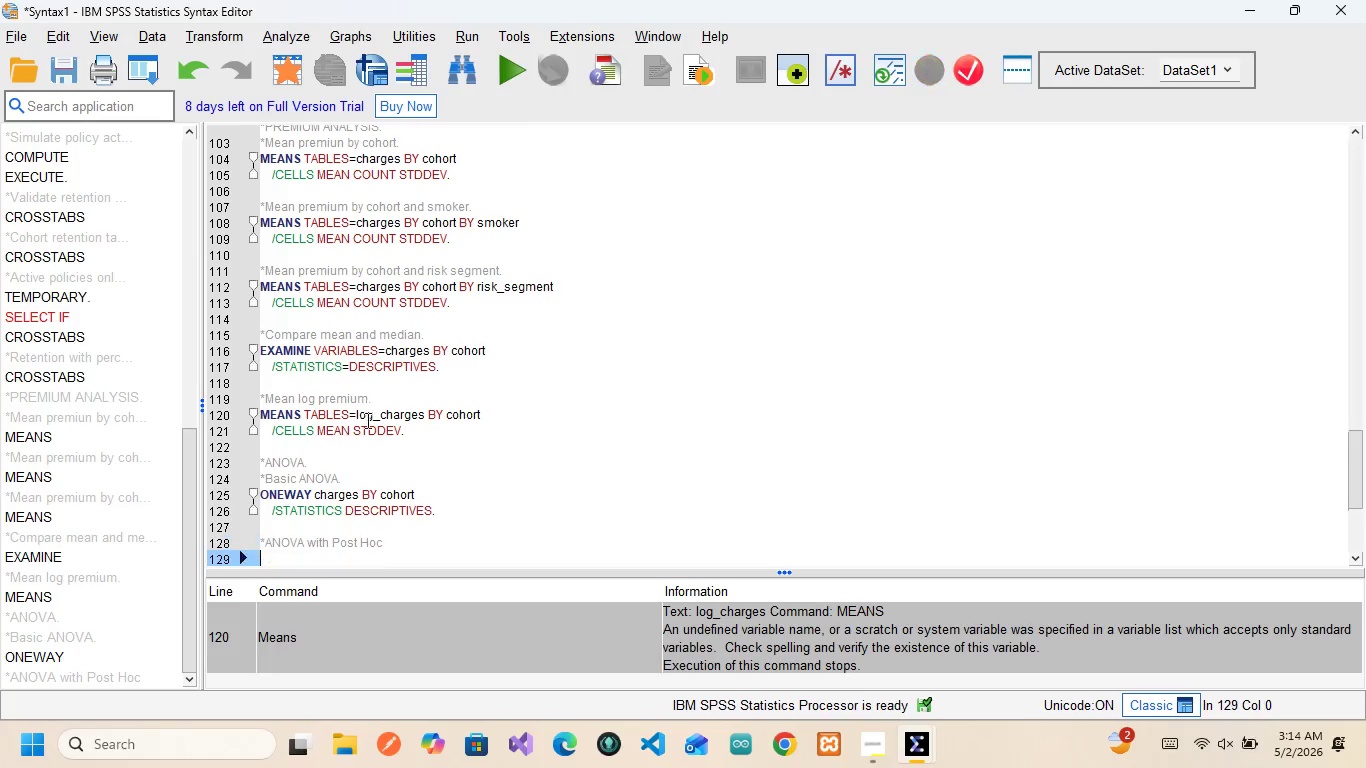 
key(ArrowRight)
 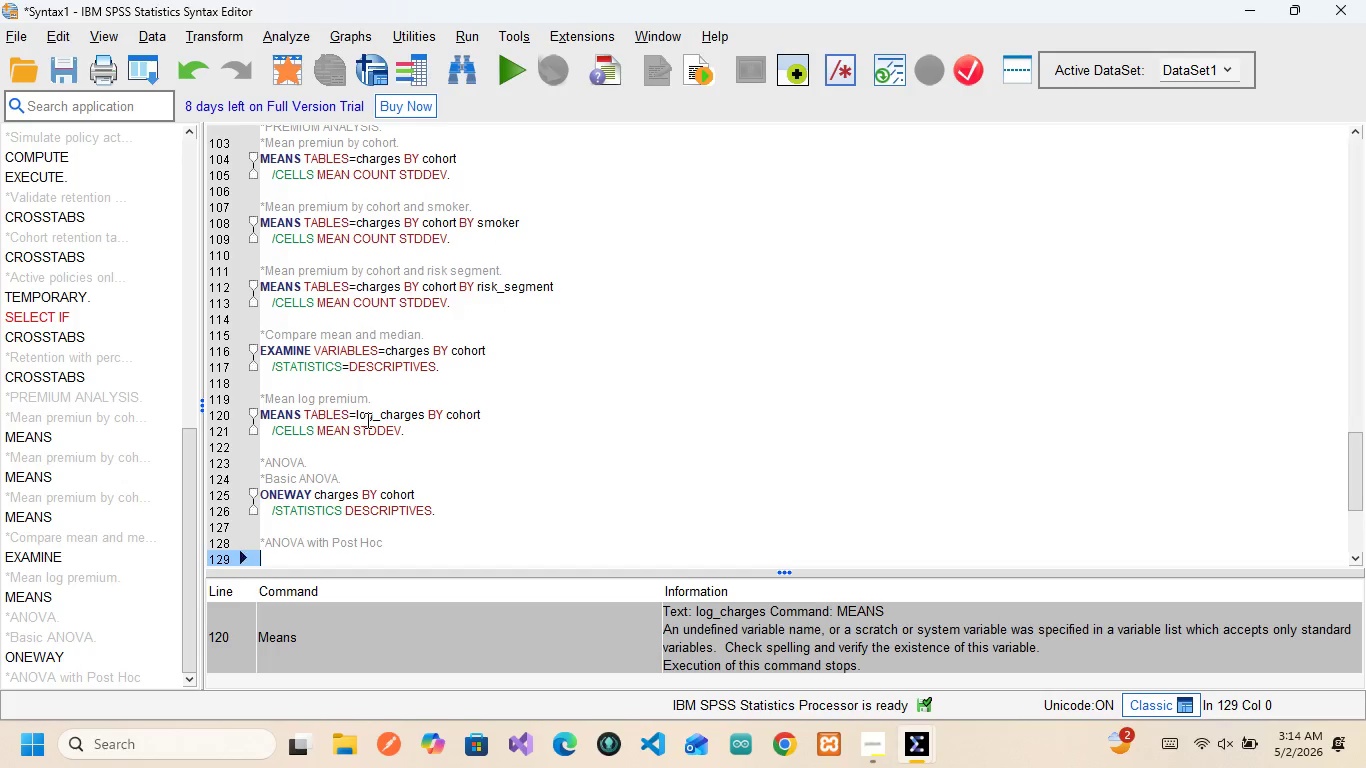 
key(ArrowLeft)
 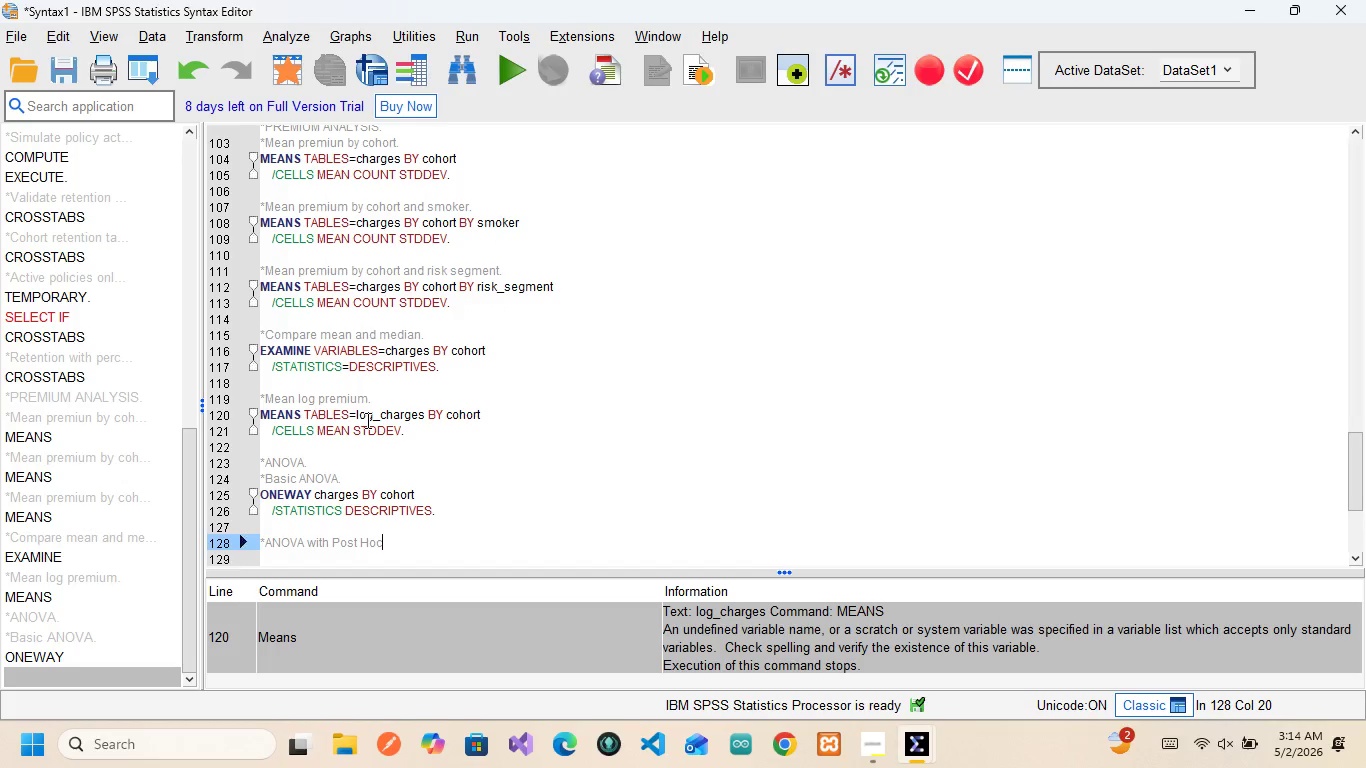 
key(Space)
 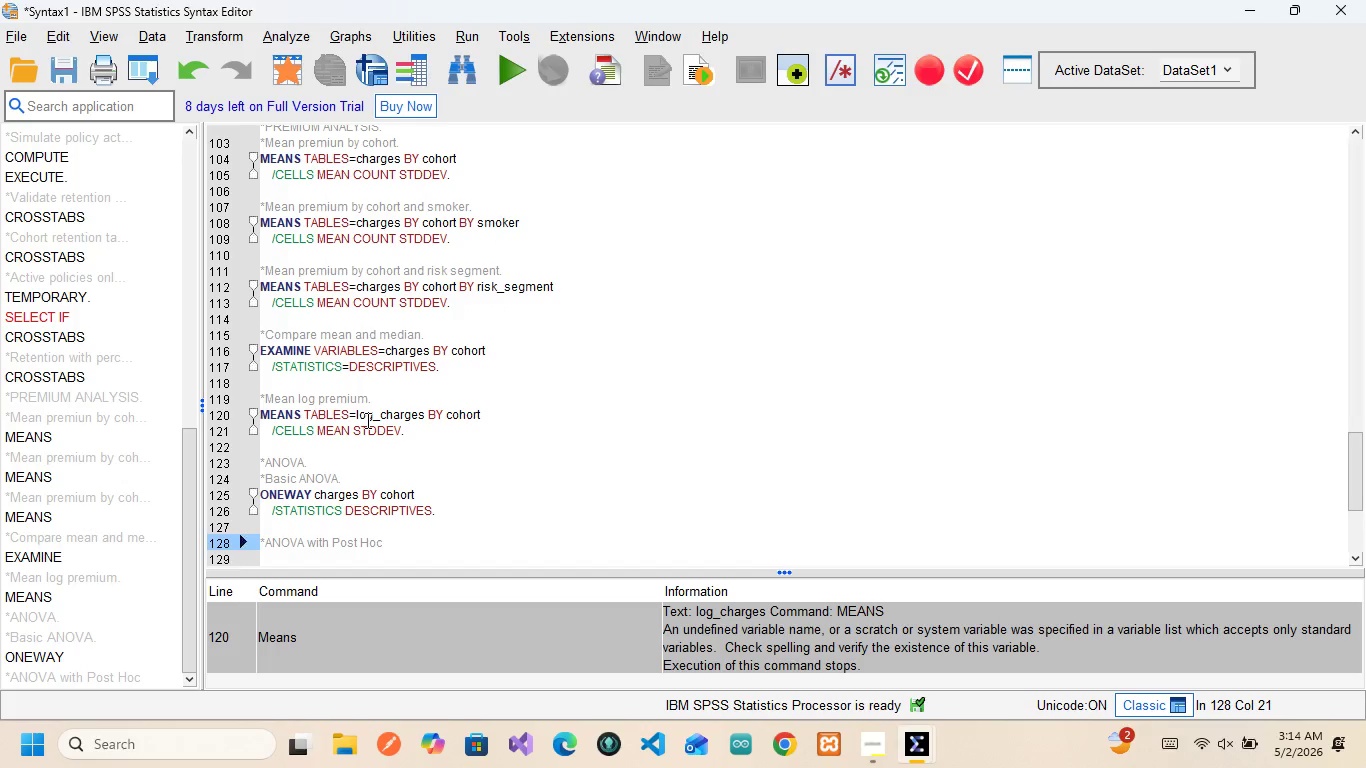 
key(Space)
 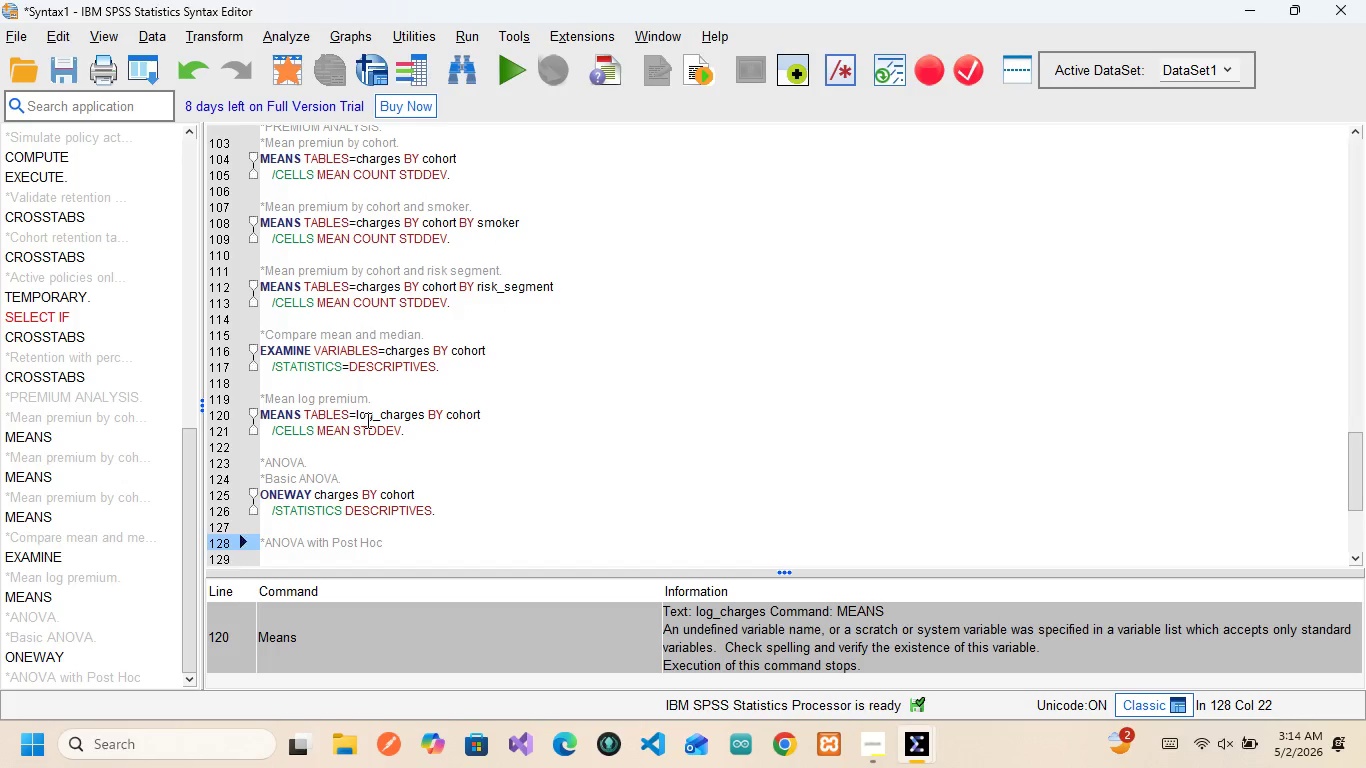 
key(Backspace)
 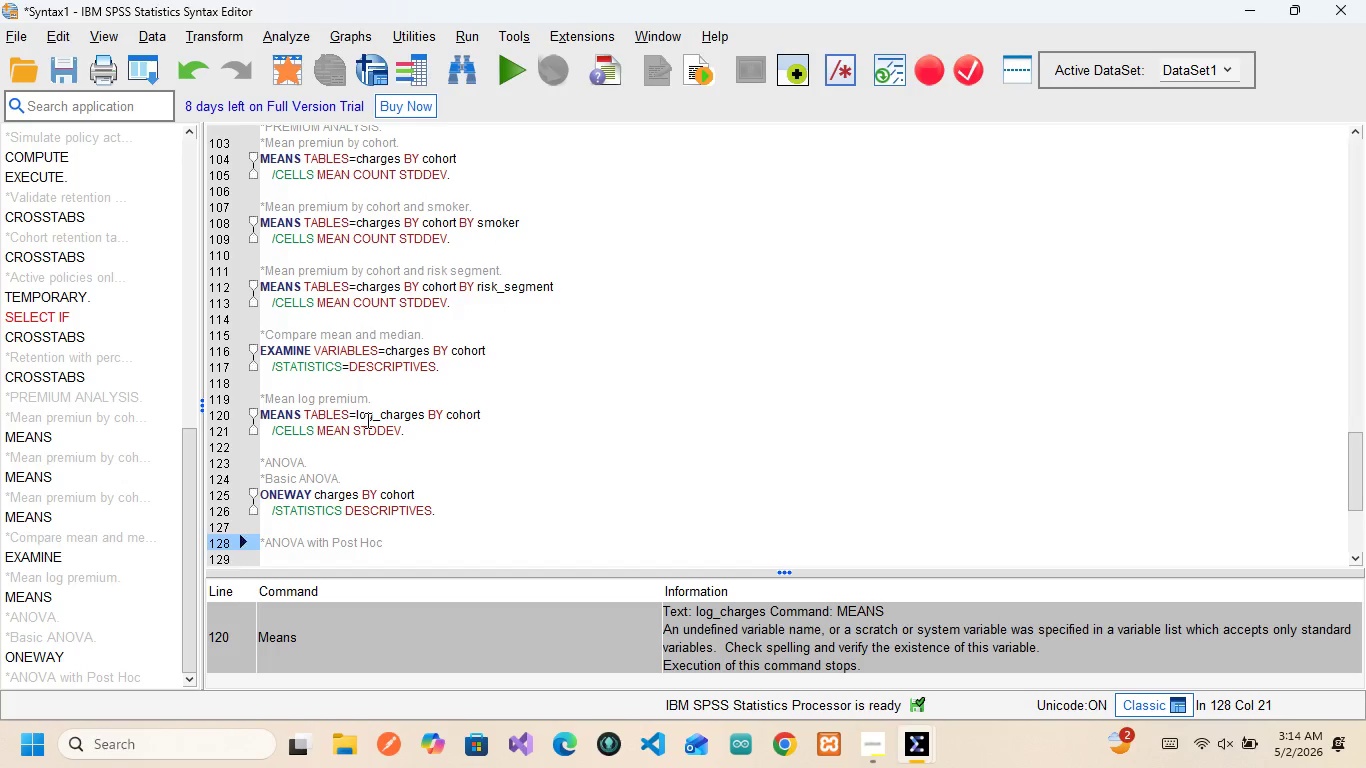 
type(())
 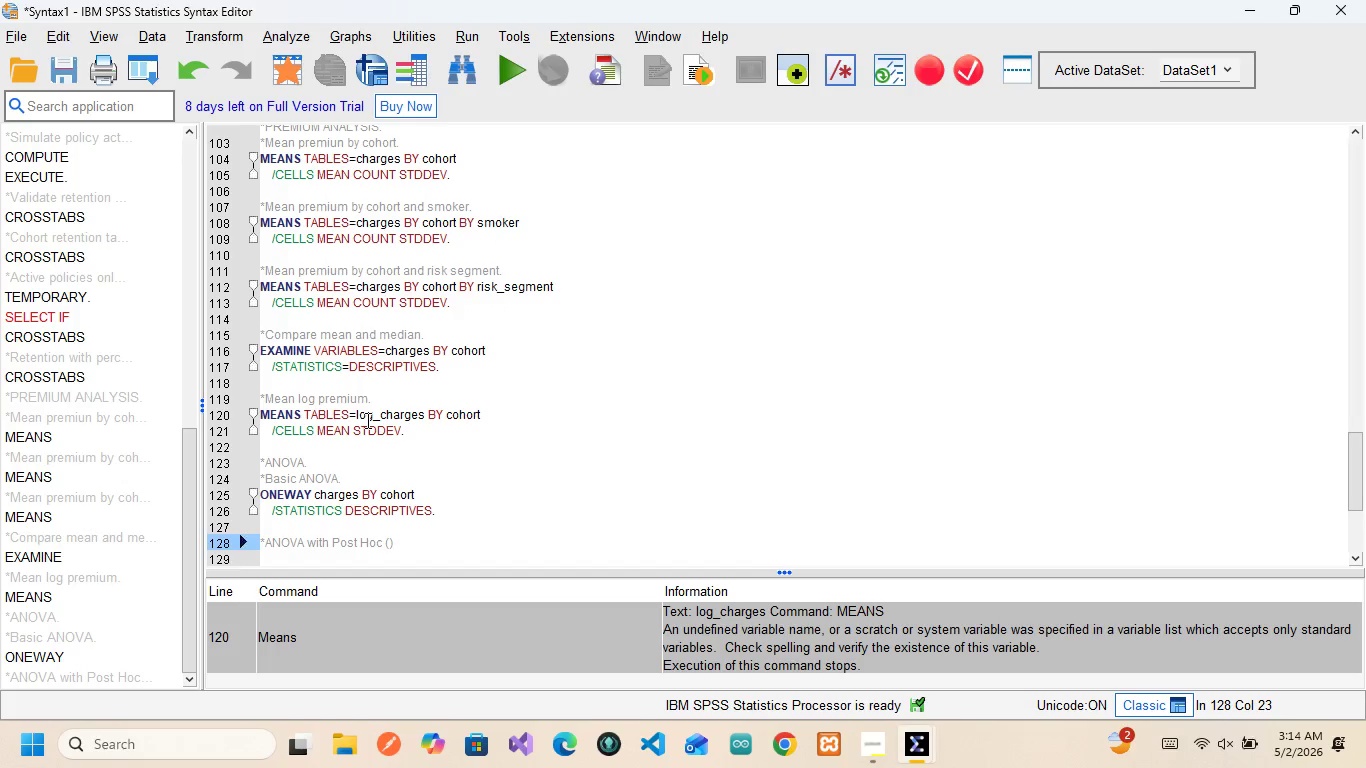 
key(ArrowLeft)
 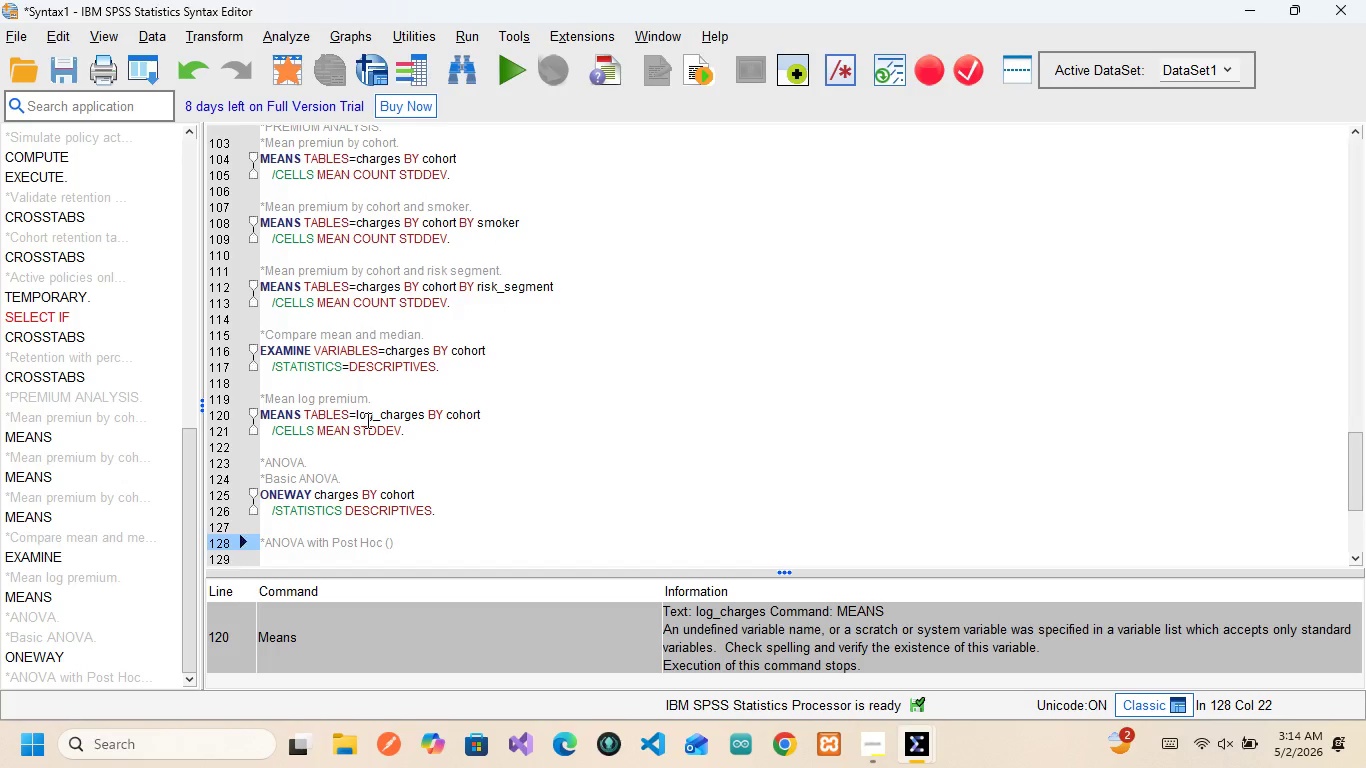 
type(Tukey)
 